 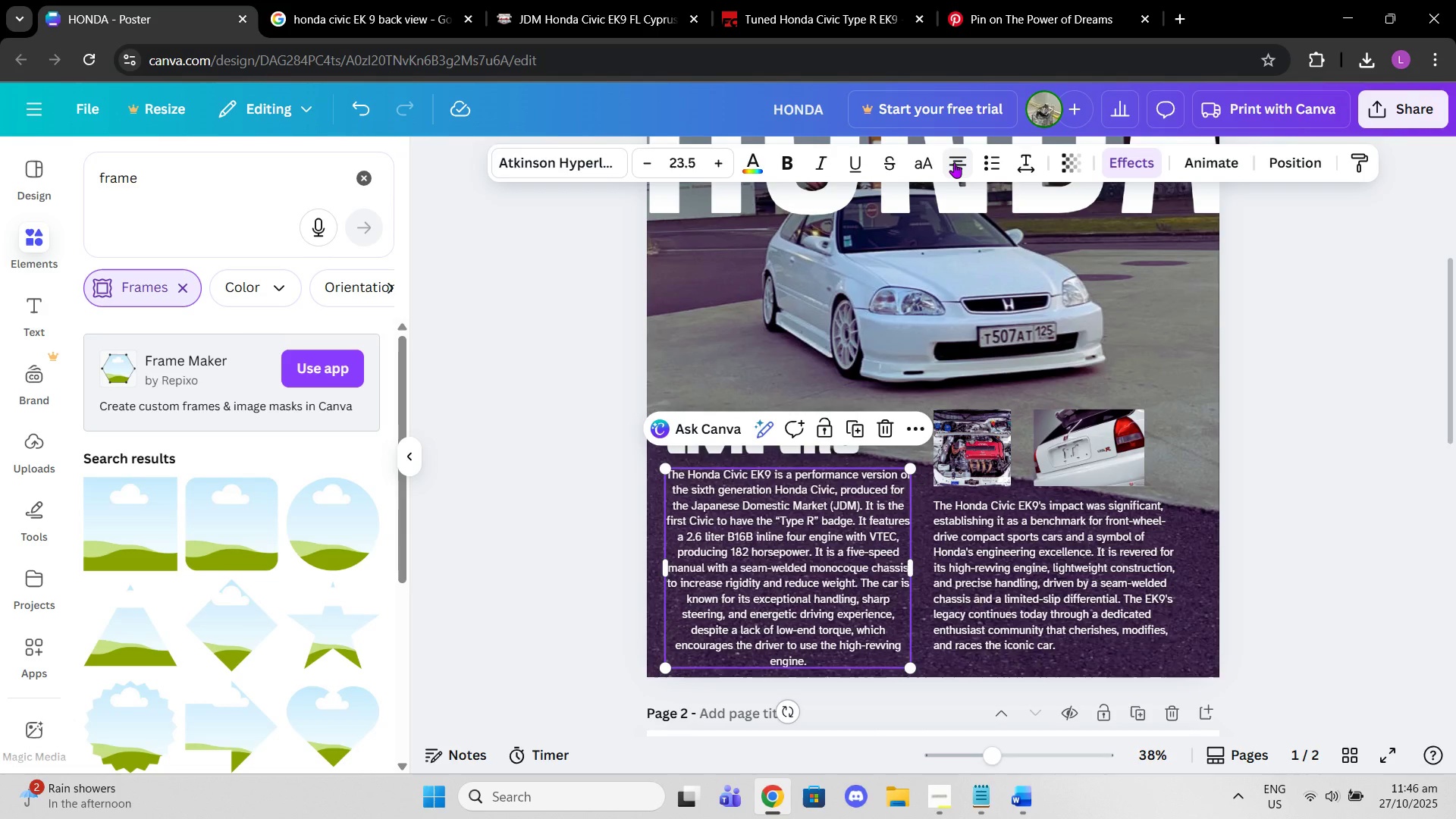 
left_click([954, 162])
 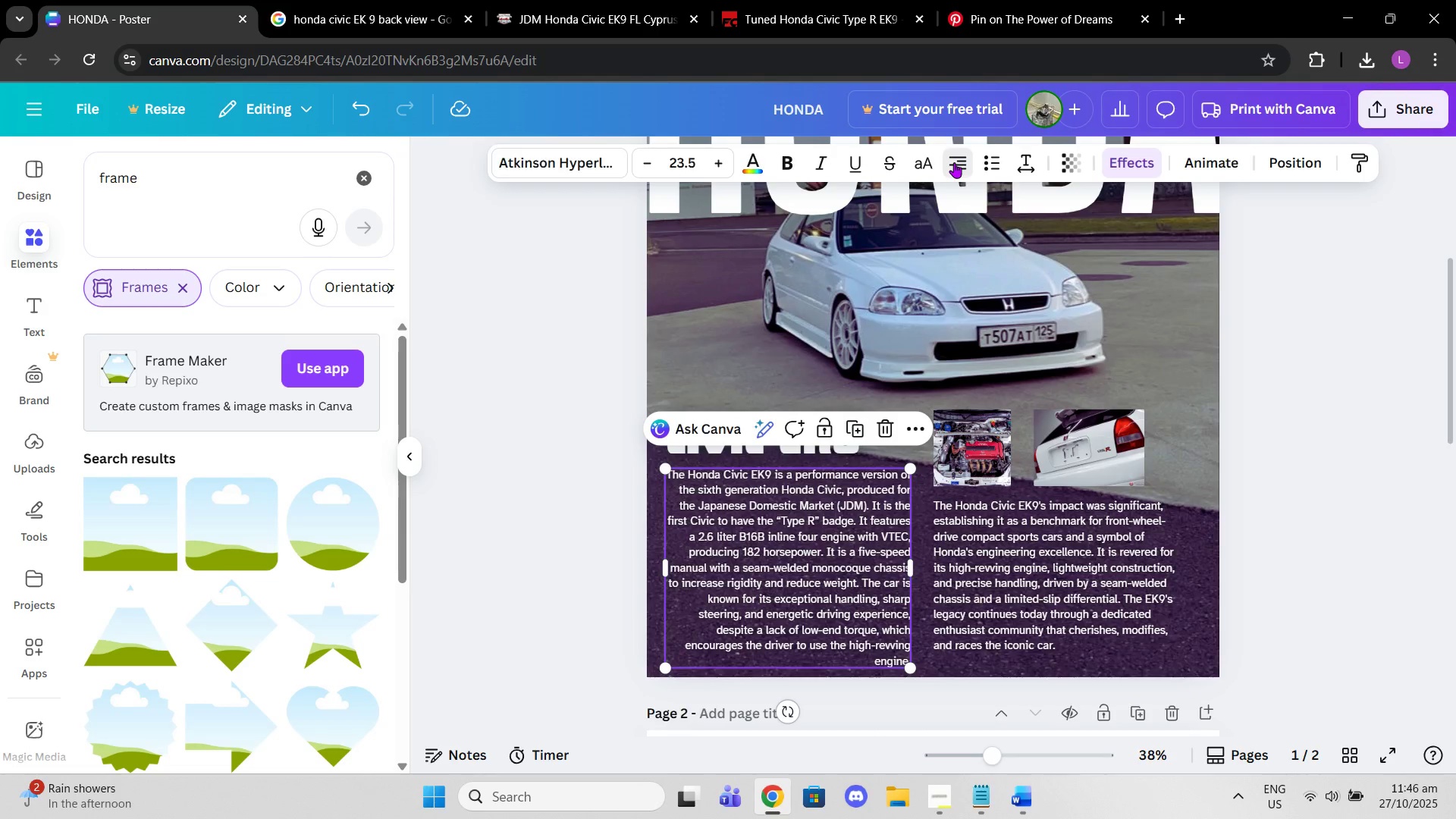 
left_click([954, 162])
 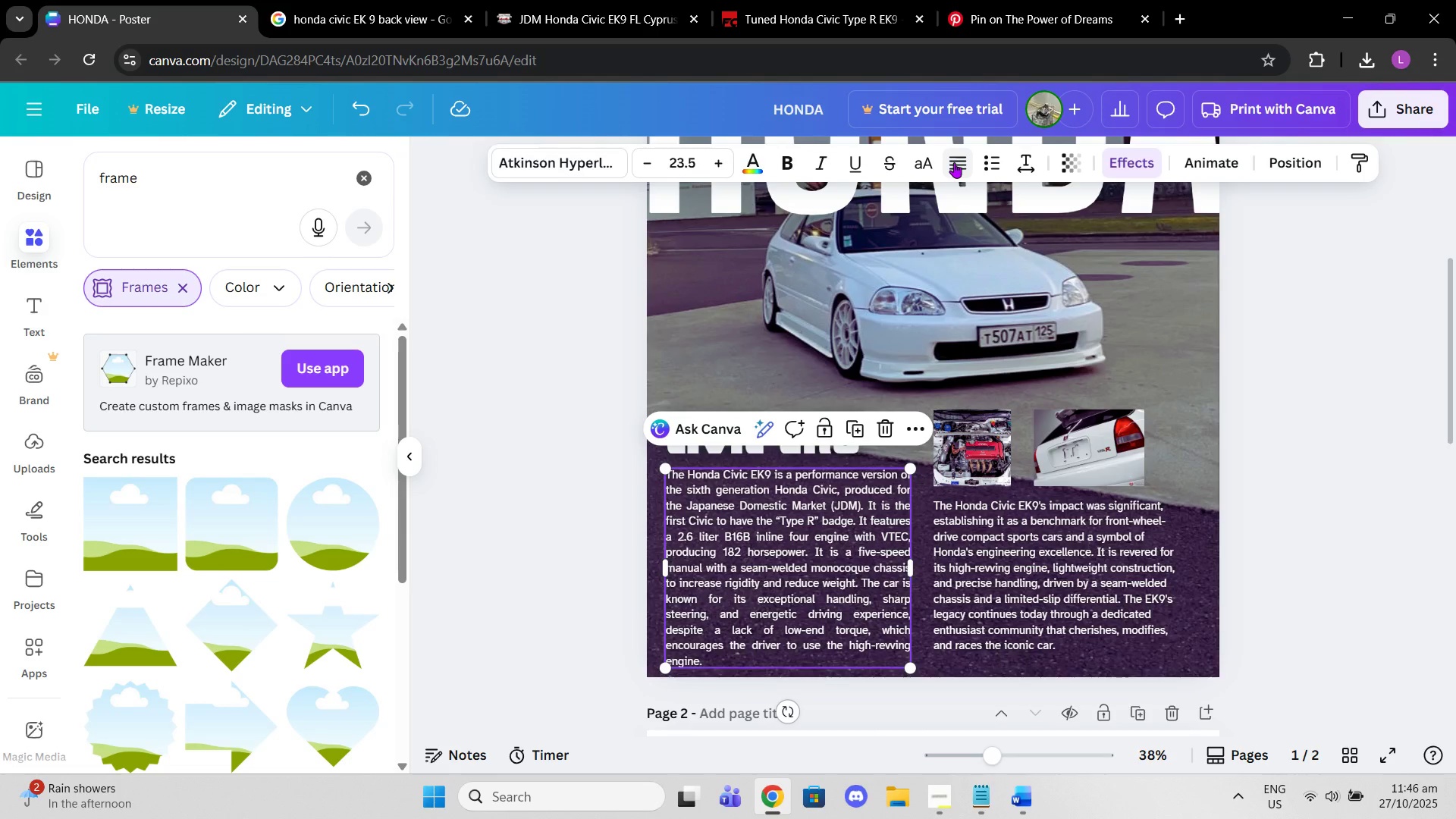 
left_click([954, 162])
 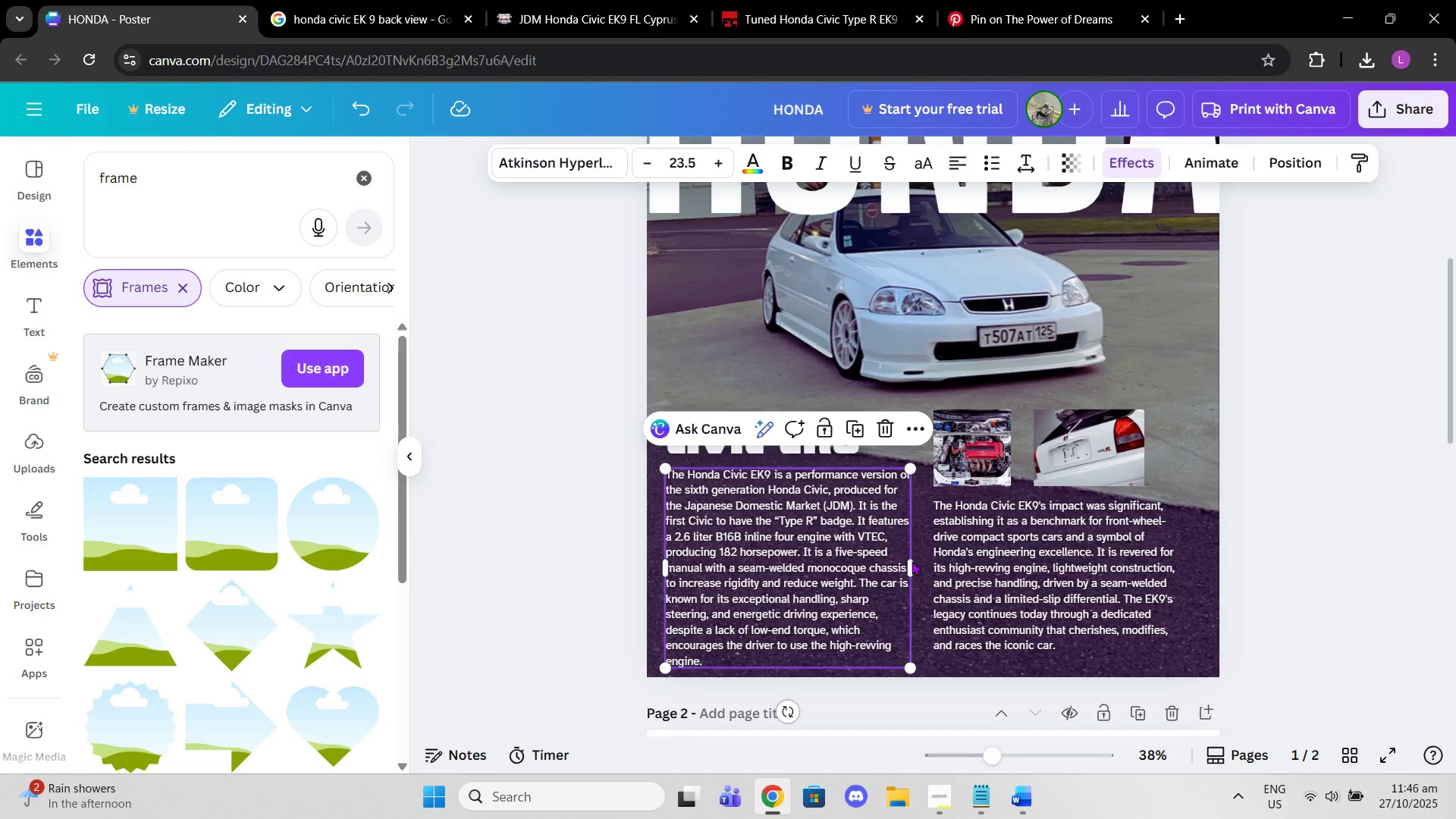 
left_click_drag(start_coordinate=[915, 563], to_coordinate=[921, 561])
 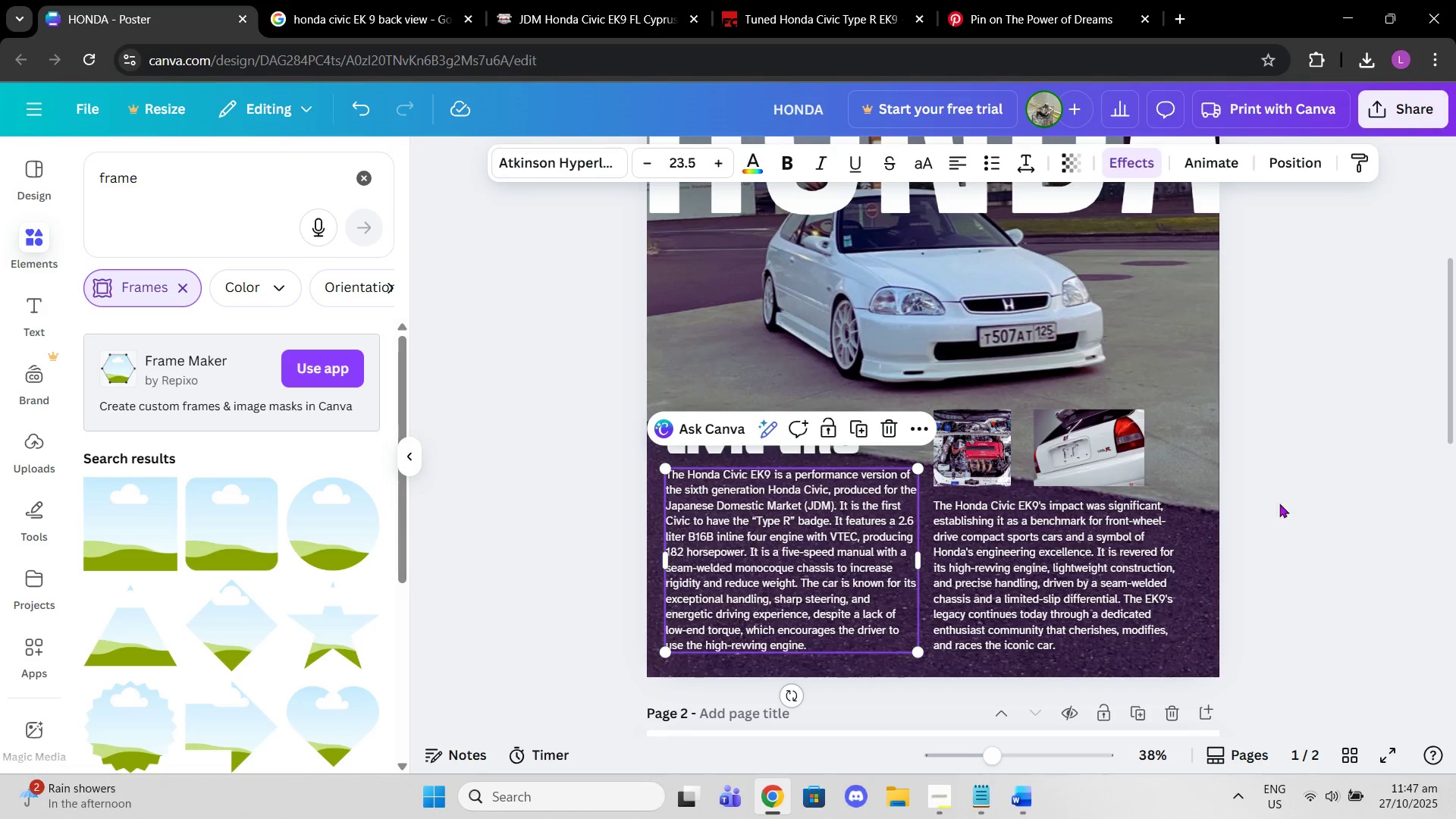 
left_click([1288, 501])
 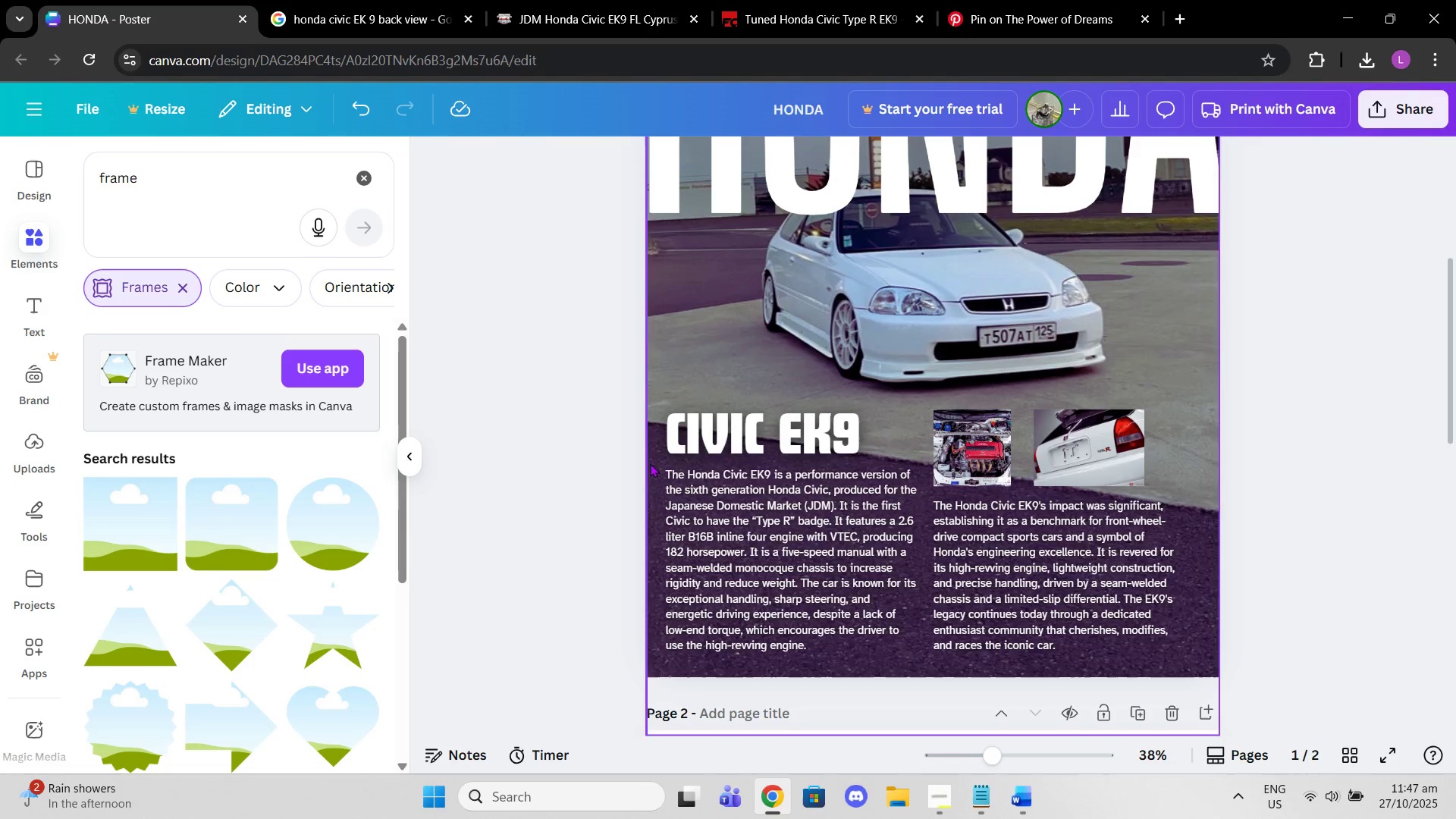 
left_click([682, 457])
 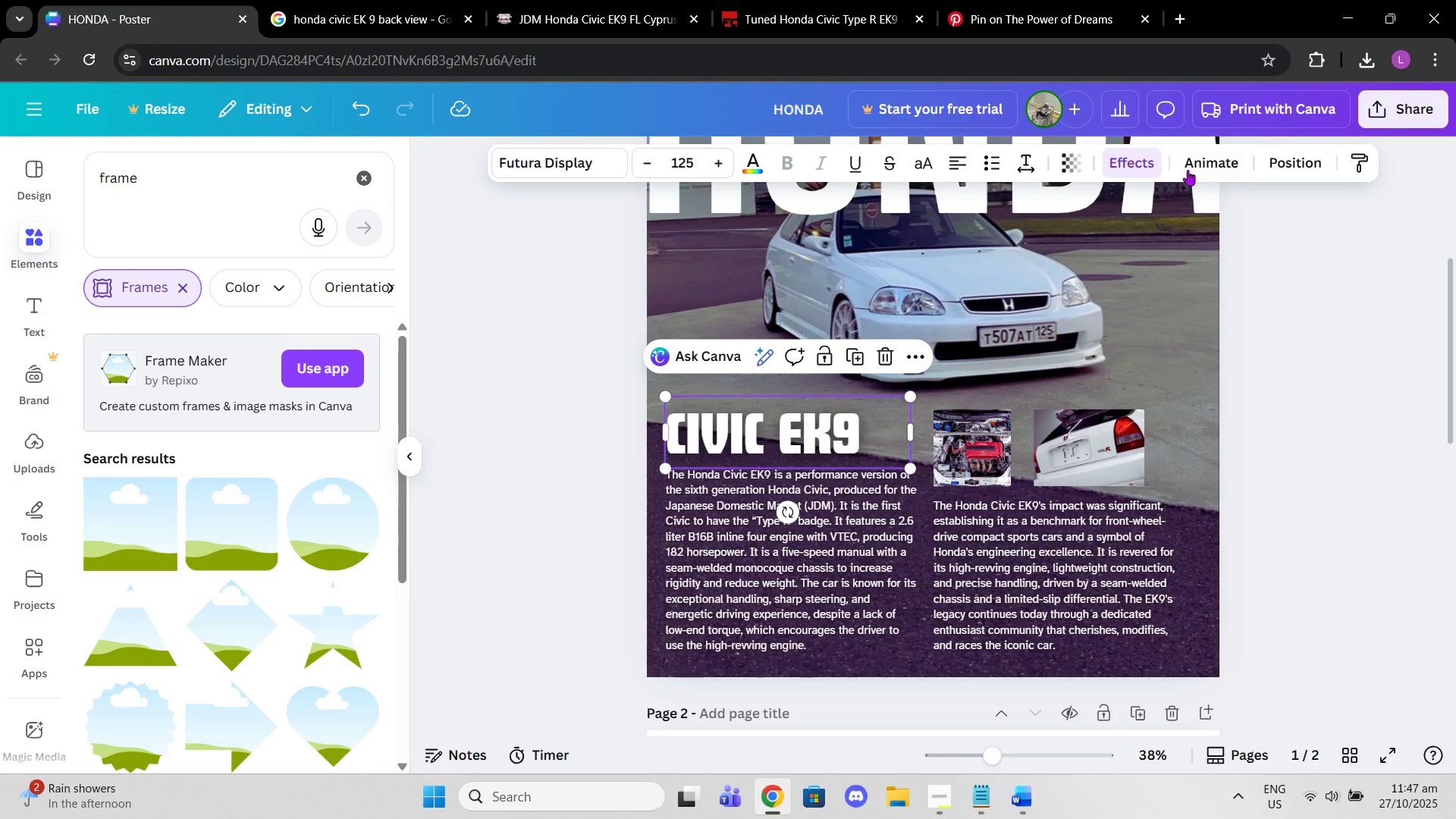 
left_click([1022, 164])
 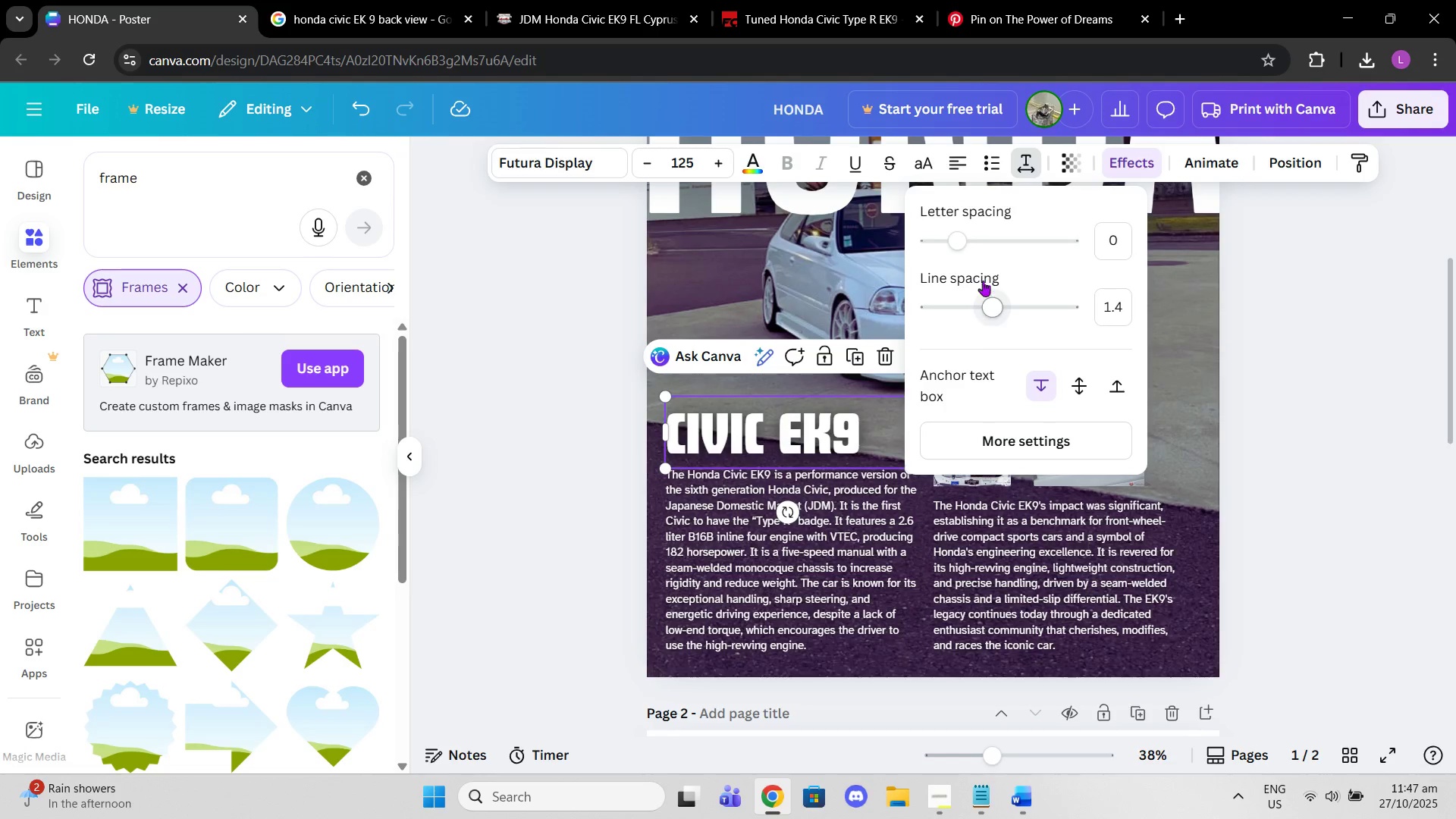 
left_click_drag(start_coordinate=[951, 242], to_coordinate=[967, 235])
 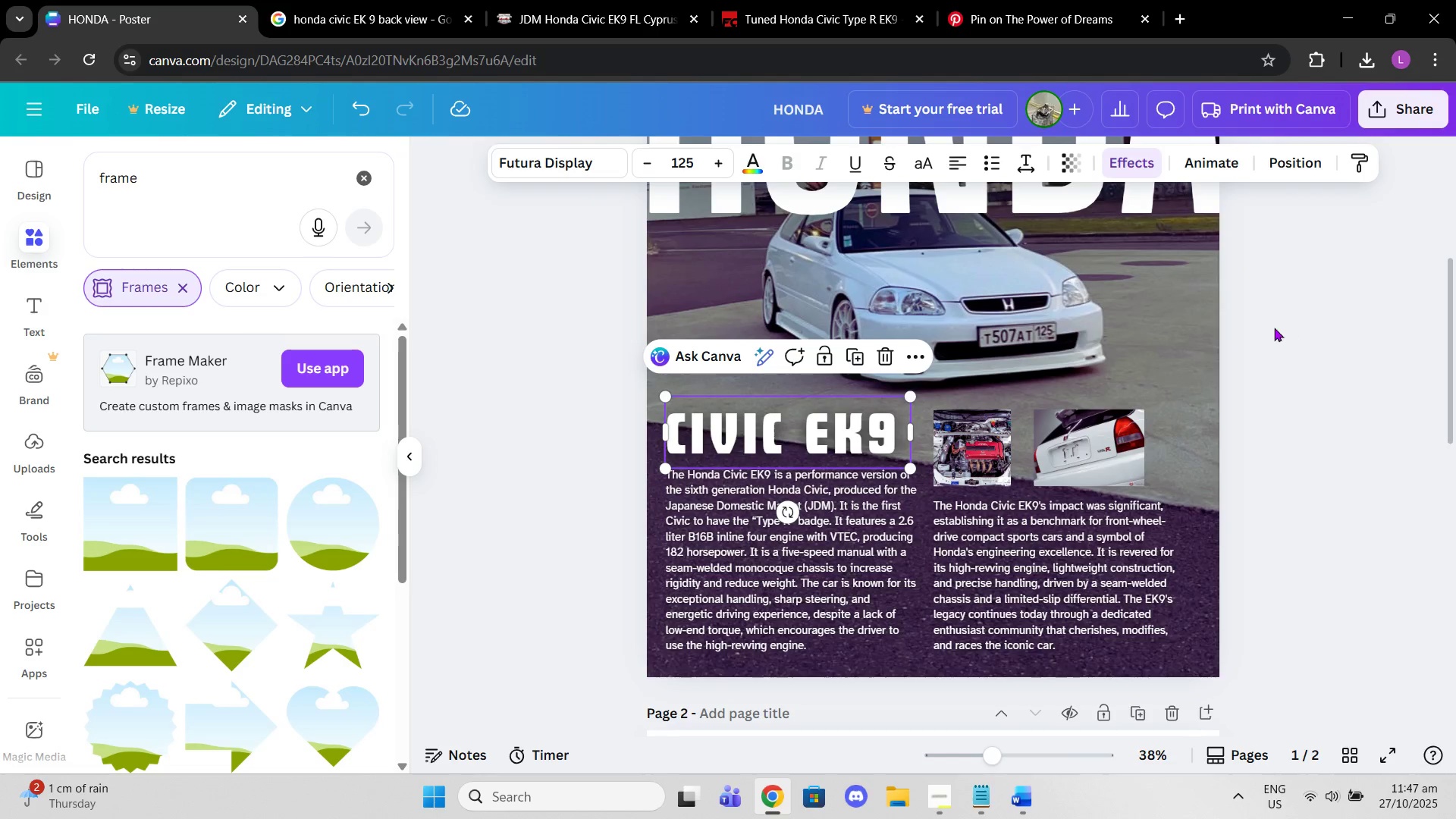 
double_click([1273, 331])
 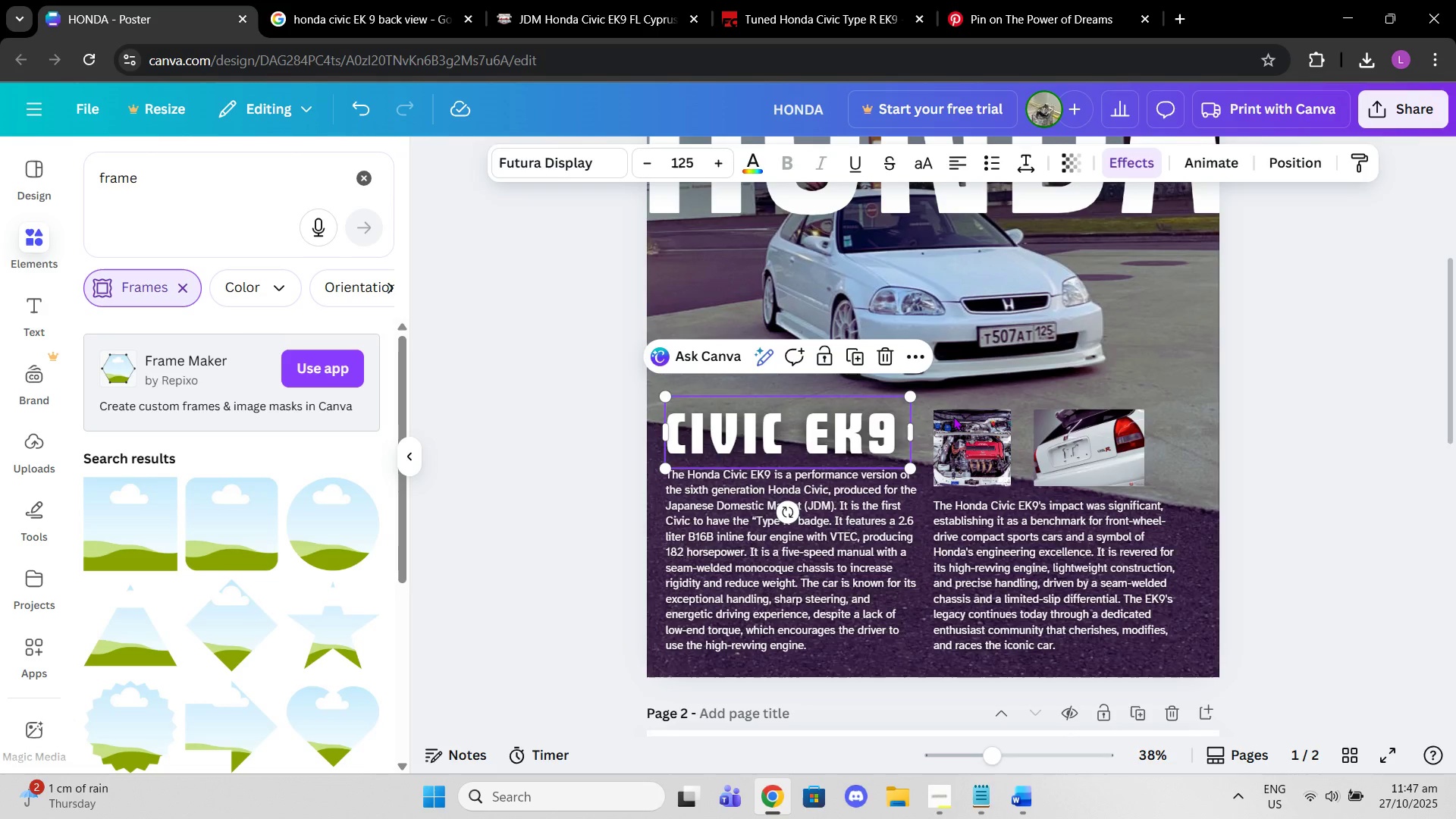 
left_click([1118, 403])
 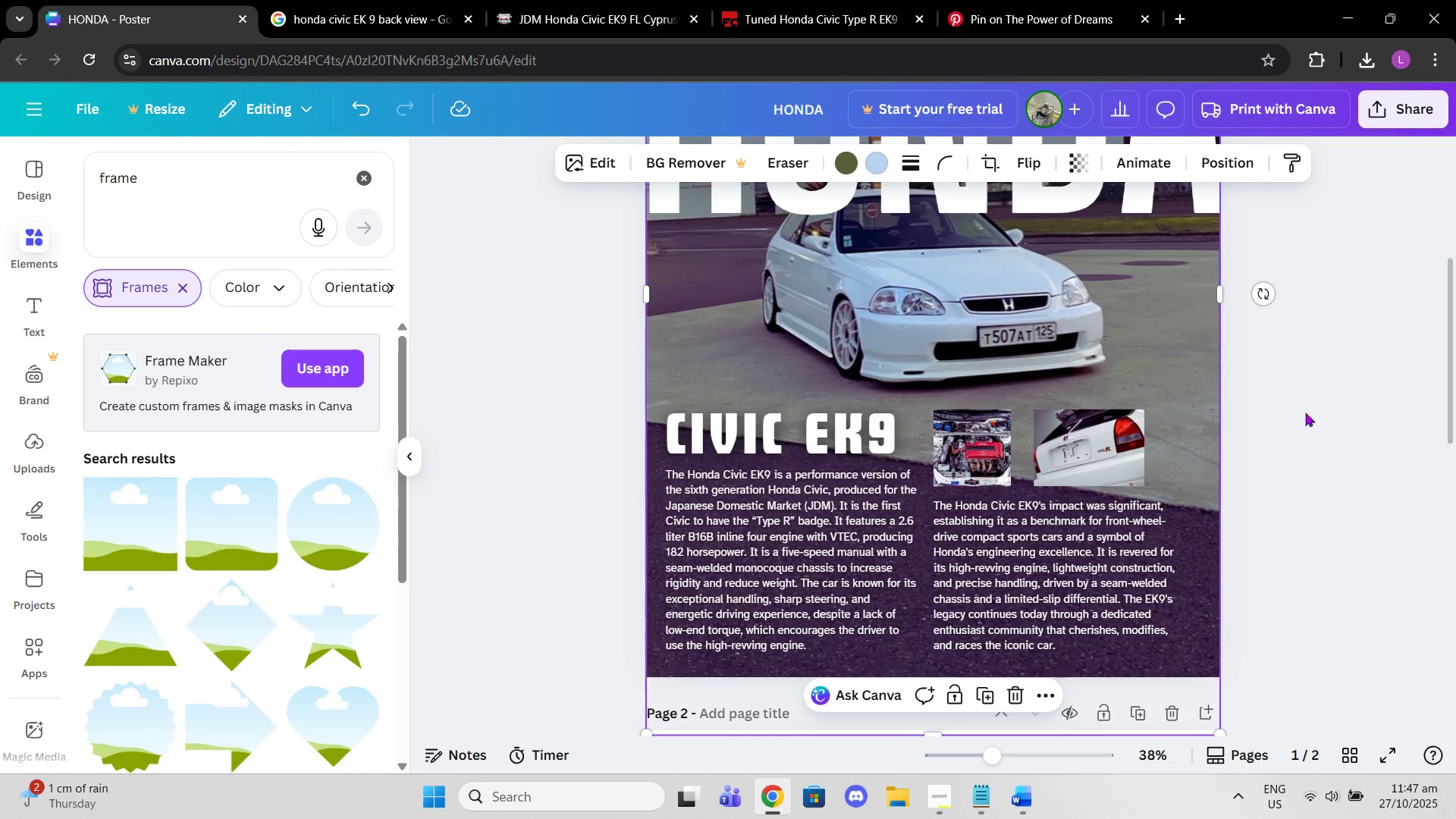 
scroll: coordinate [975, 478], scroll_direction: up, amount: 3.0
 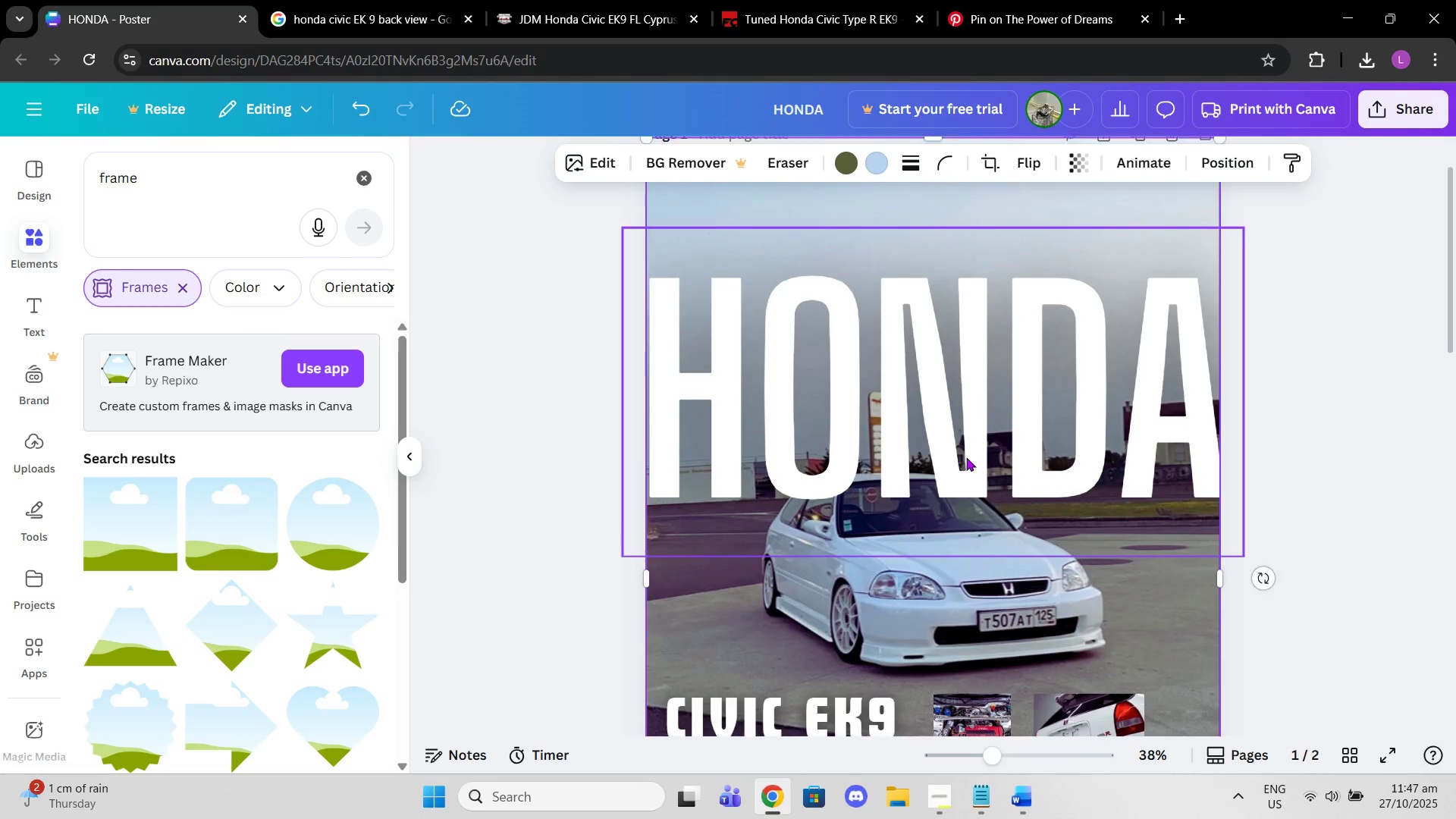 
left_click([966, 457])
 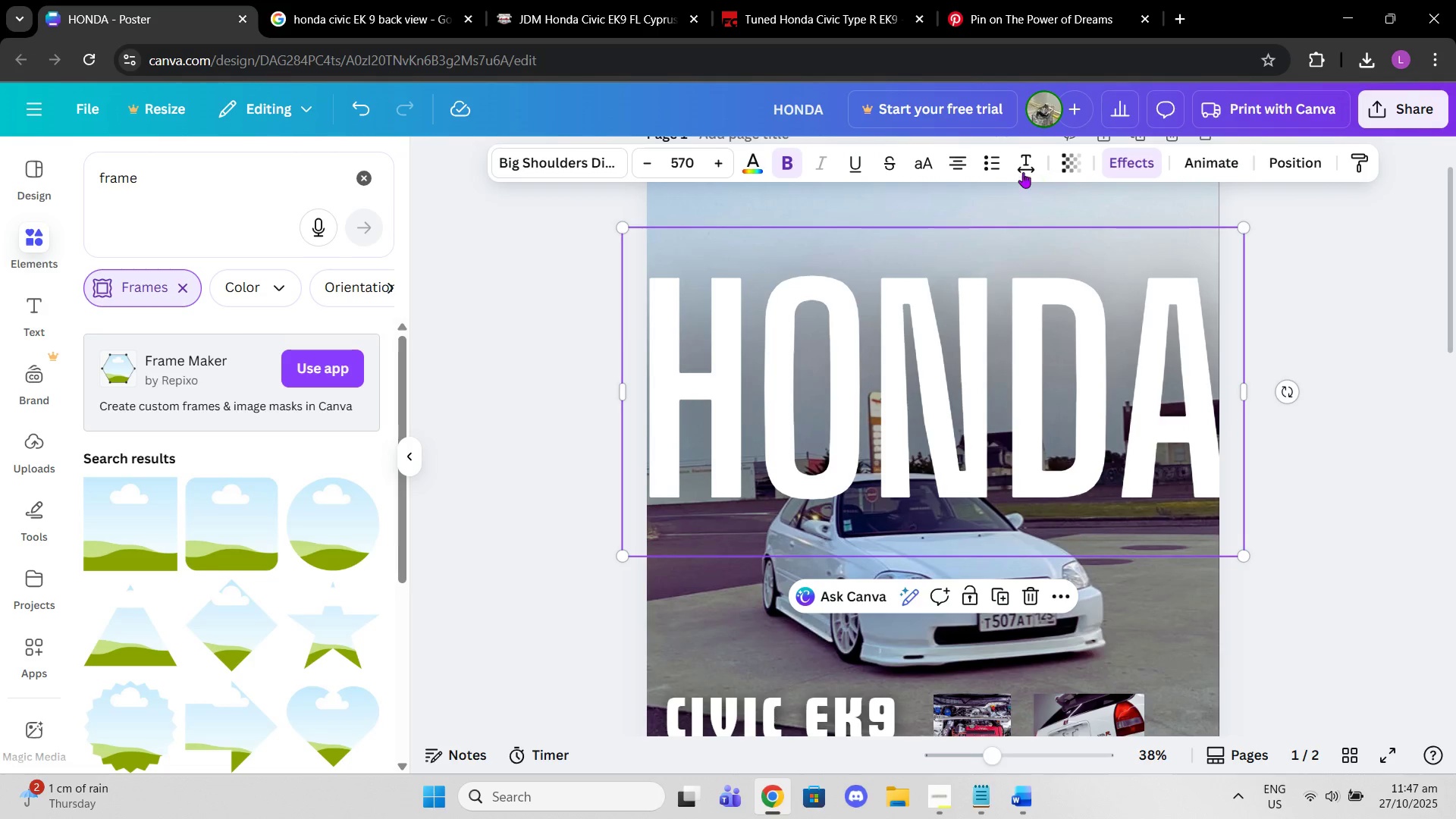 
left_click([1013, 167])
 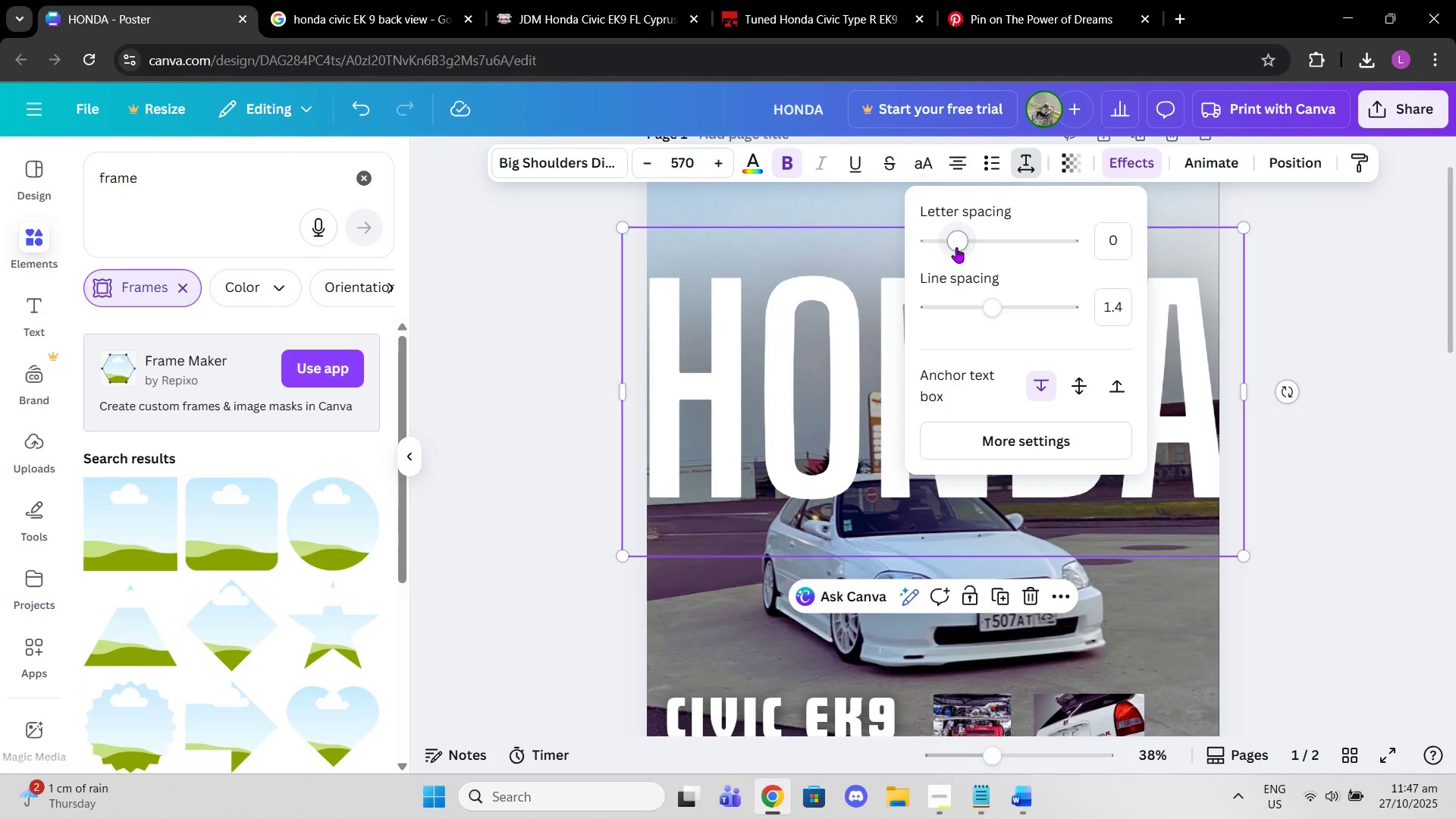 
left_click_drag(start_coordinate=[956, 247], to_coordinate=[949, 243])
 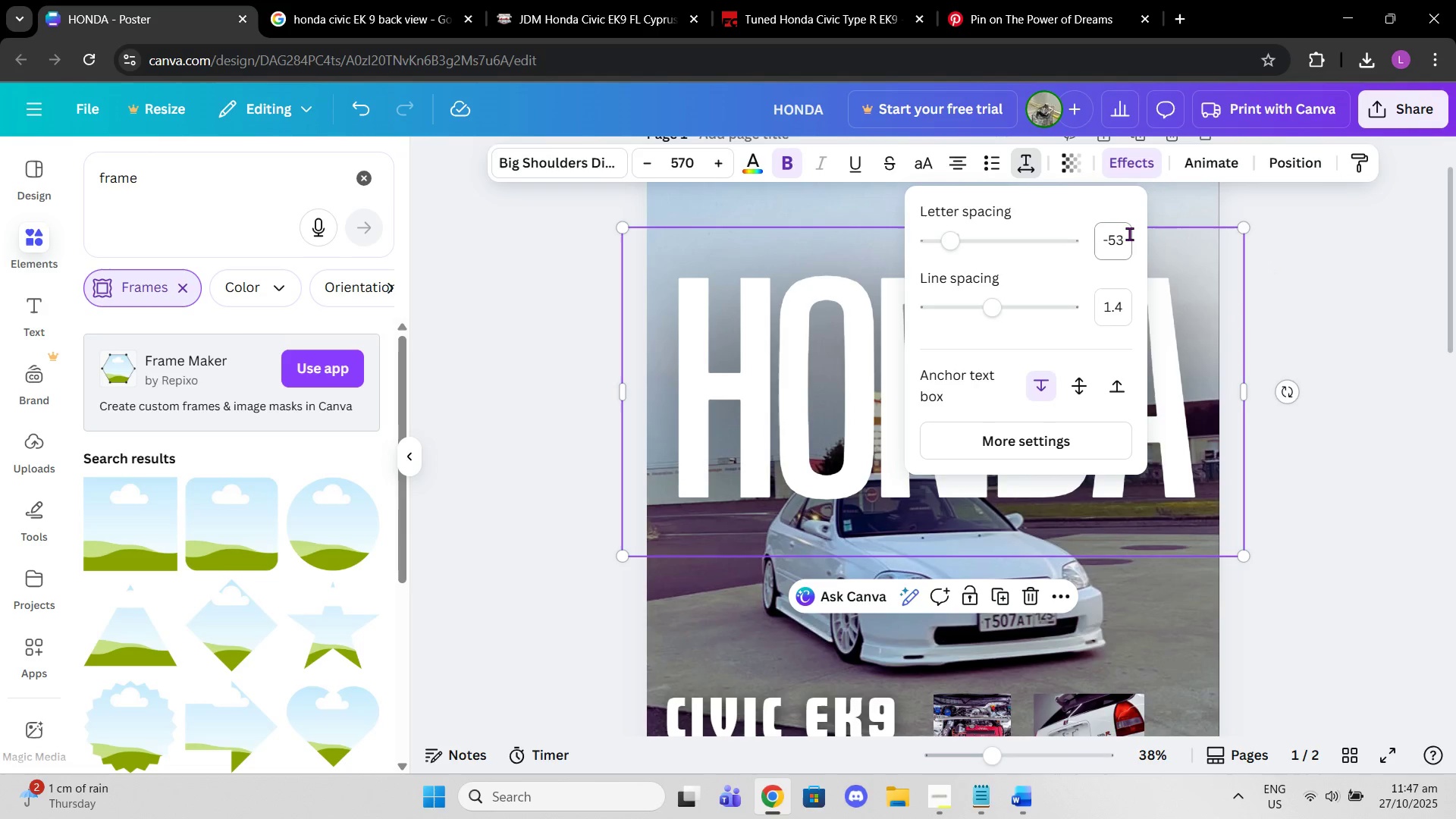 
left_click([1116, 234])
 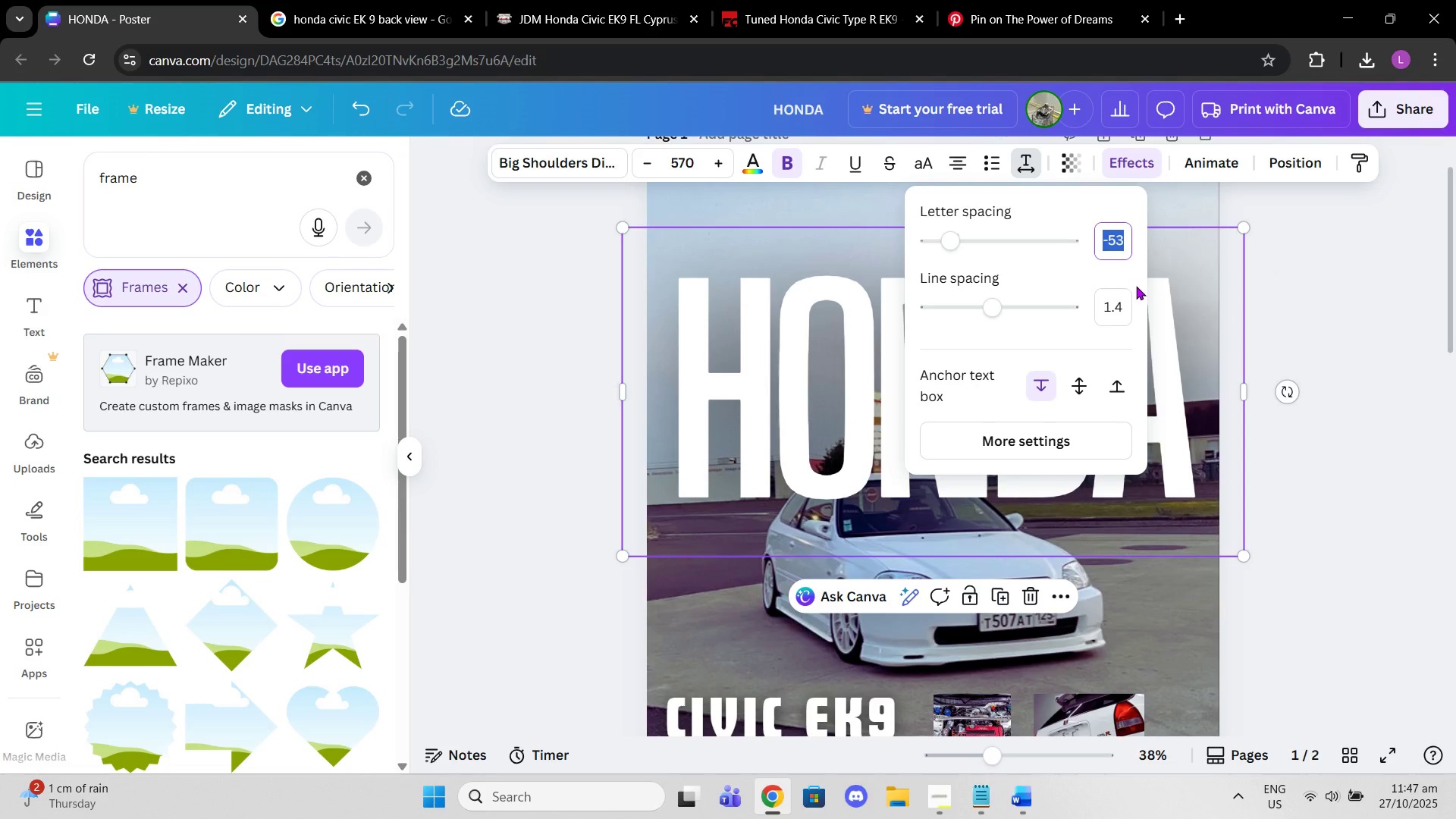 
type(50)
 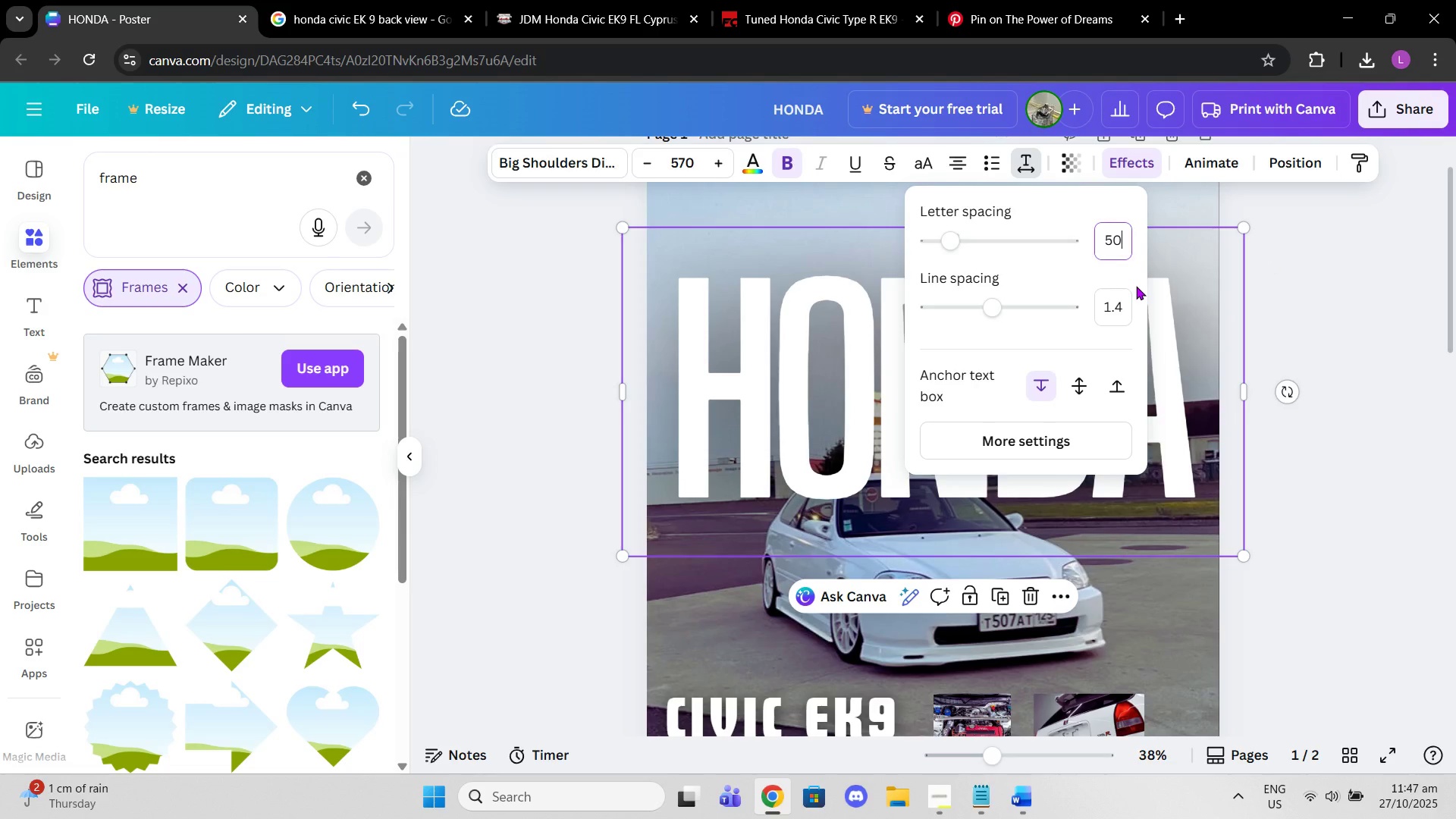 
key(Enter)
 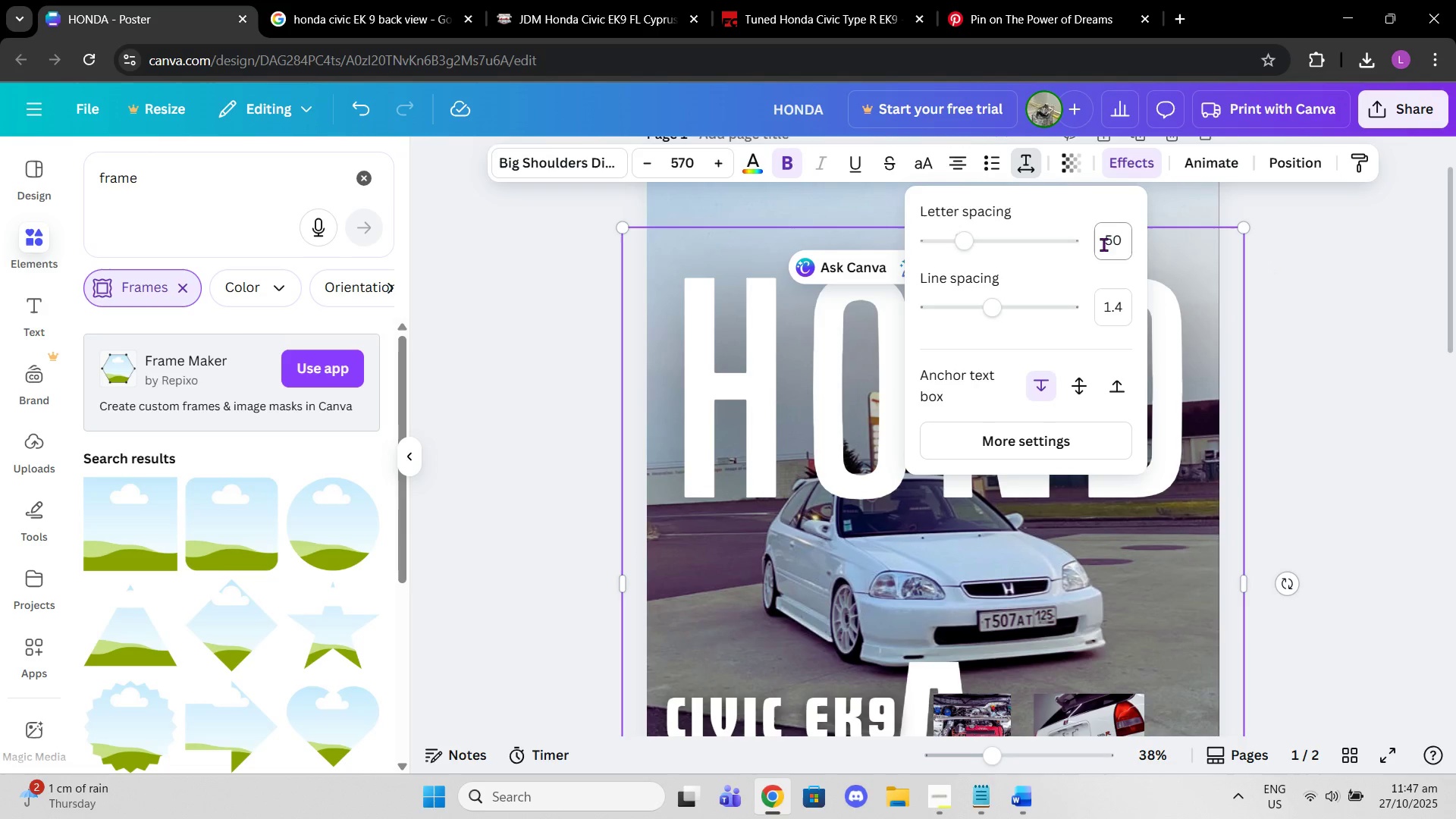 
double_click([1106, 246])
 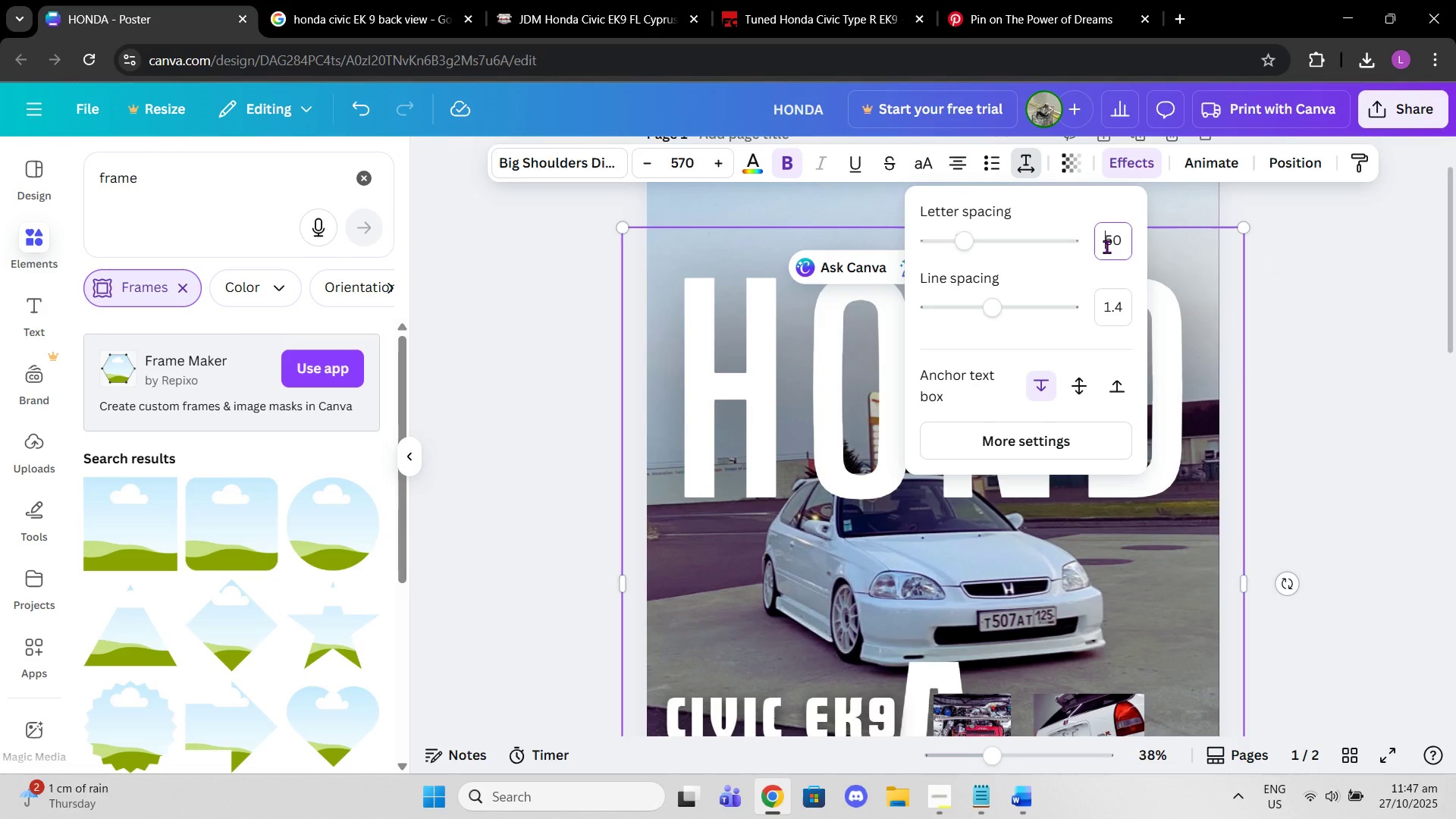 
key(Minus)
 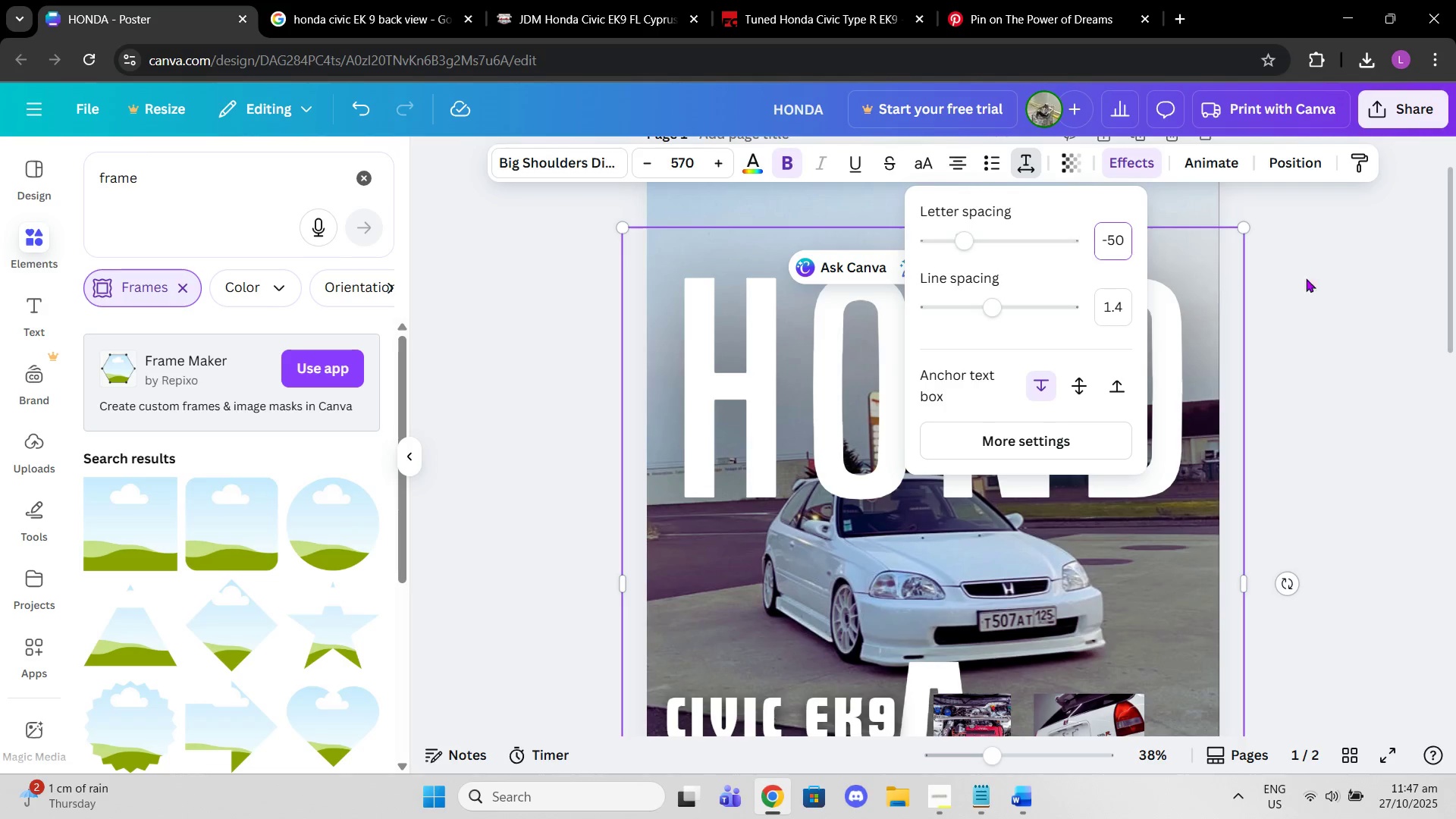 
left_click([1385, 284])
 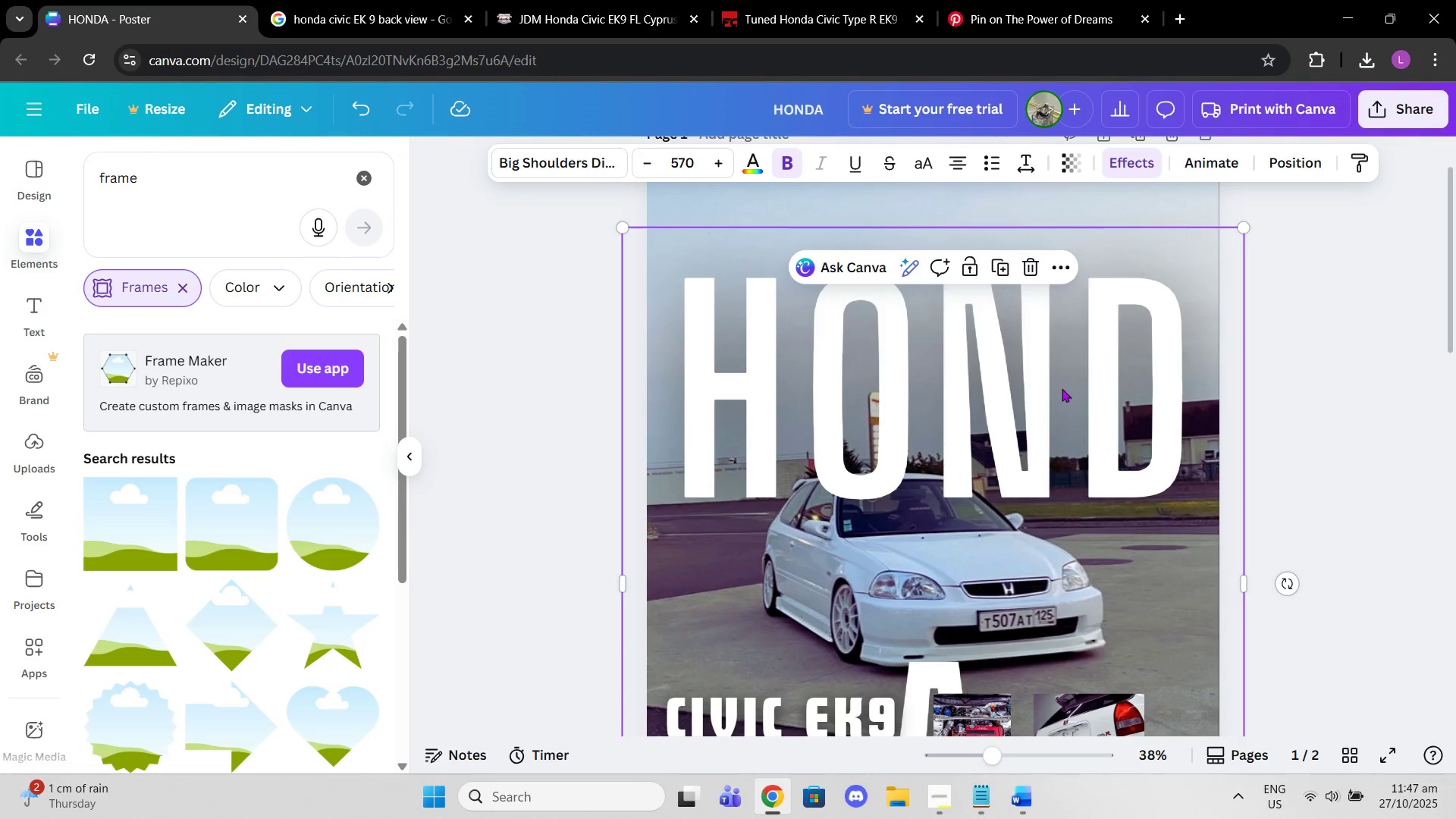 
left_click([1062, 388])
 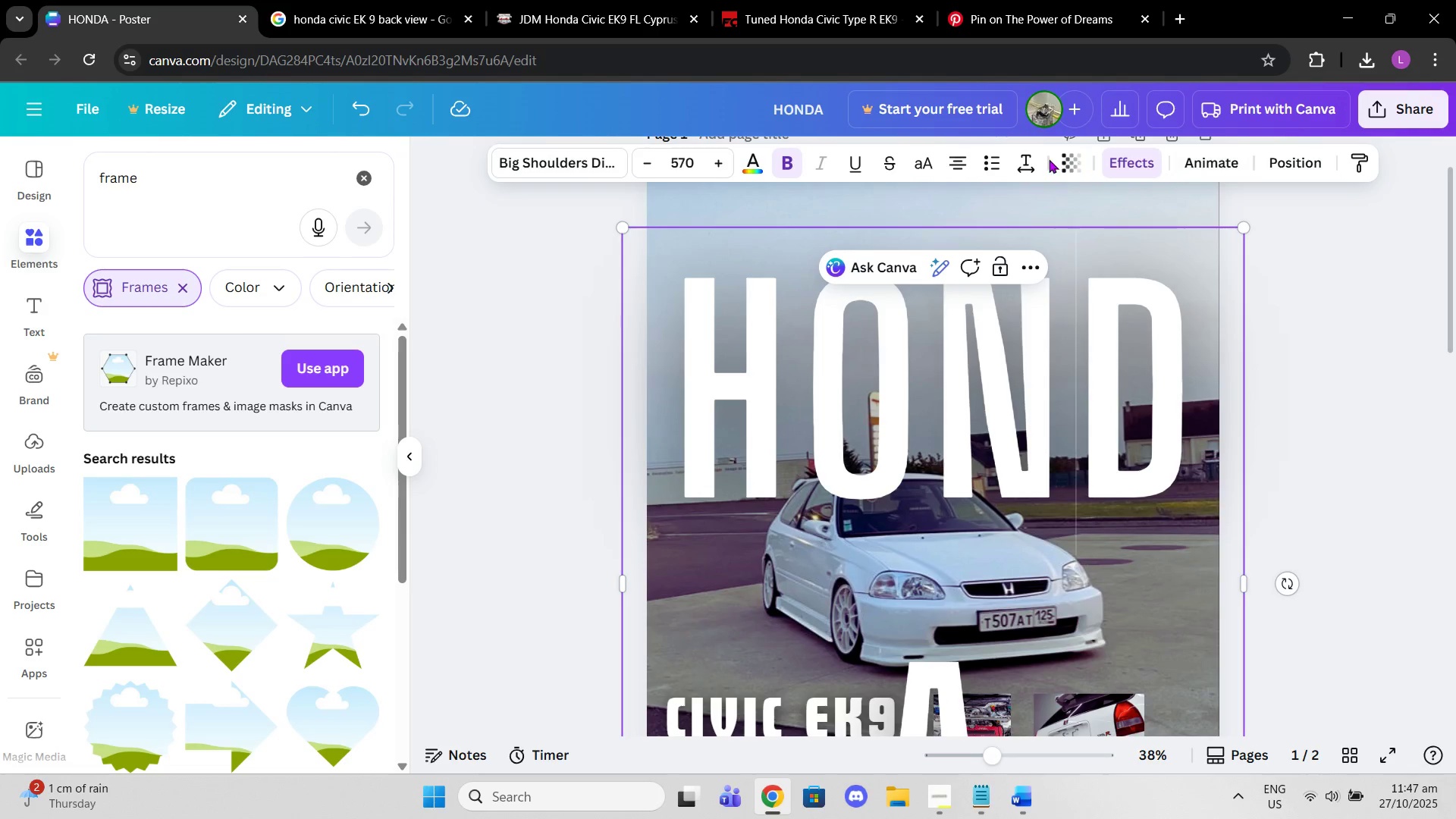 
left_click([1018, 165])
 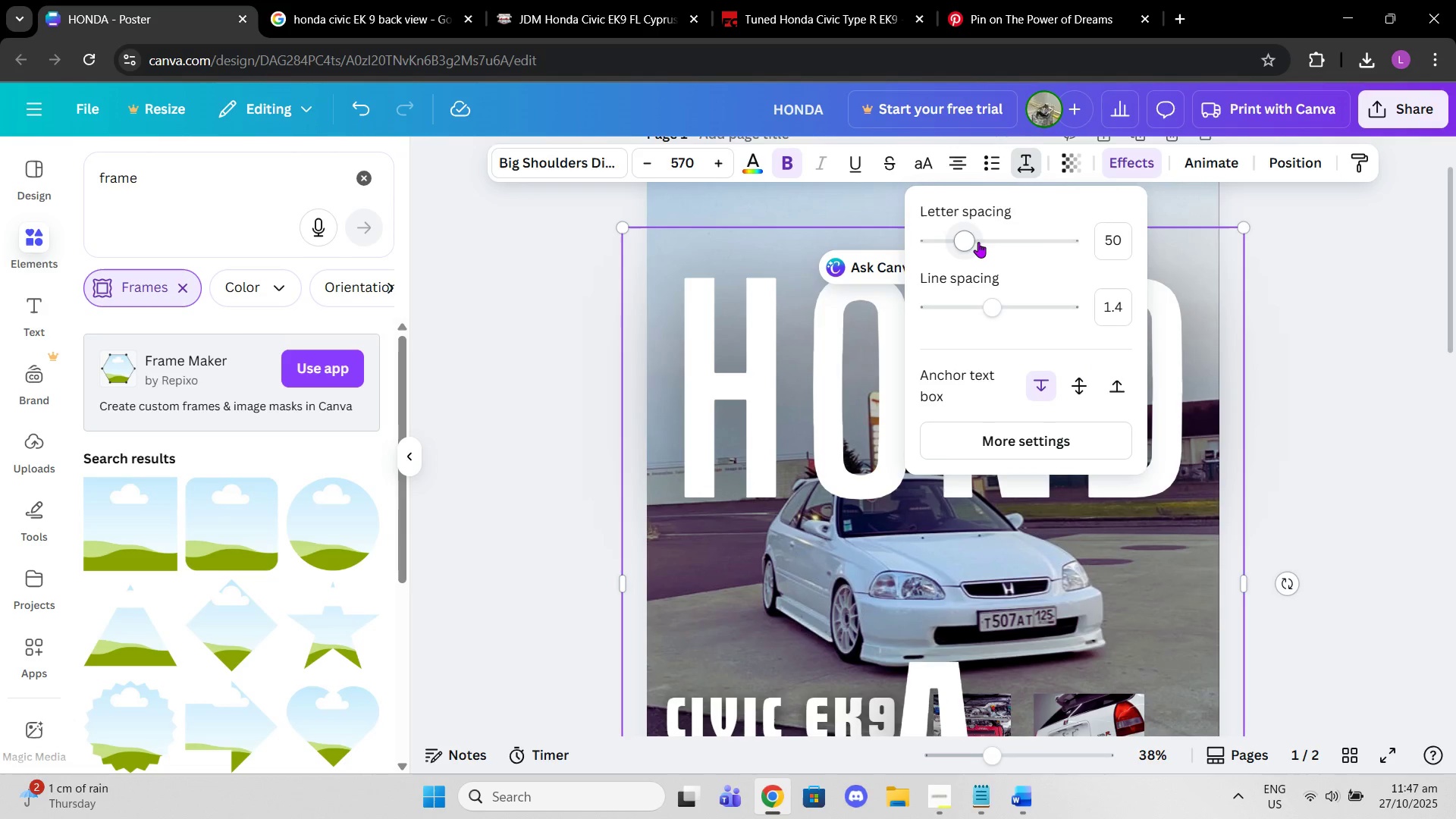 
left_click_drag(start_coordinate=[971, 240], to_coordinate=[949, 240])
 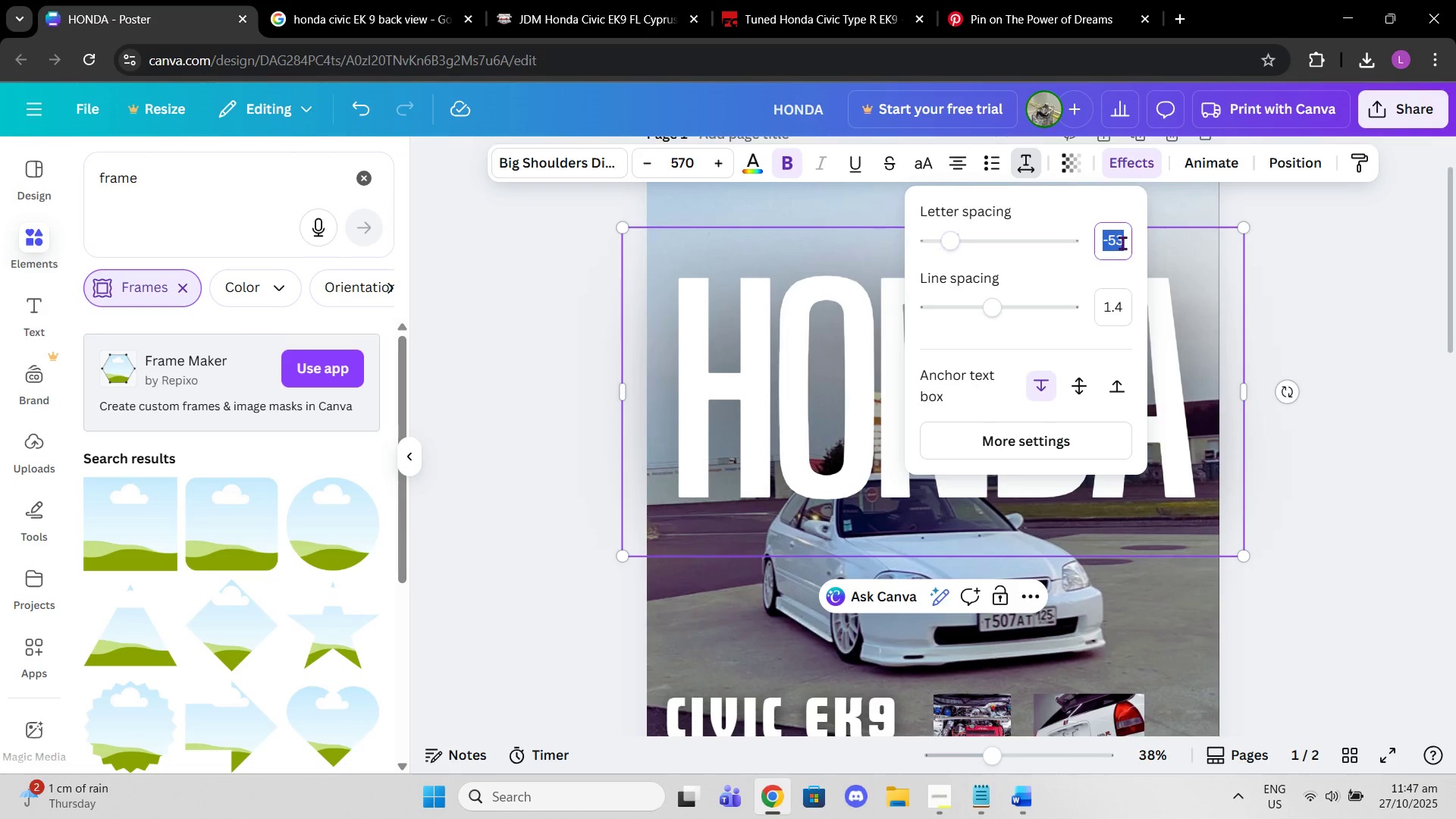 
double_click([1122, 243])
 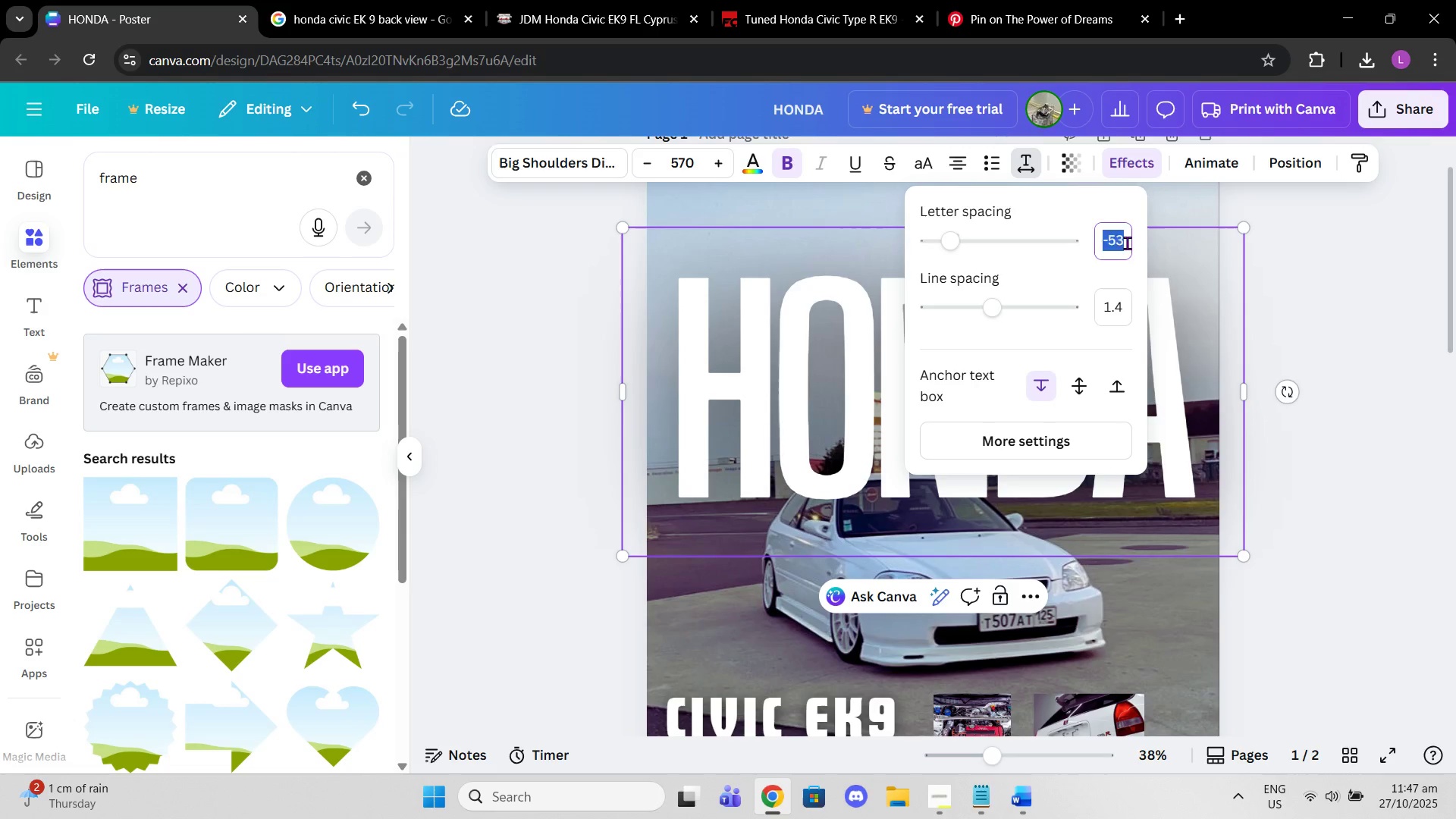 
left_click([1127, 243])
 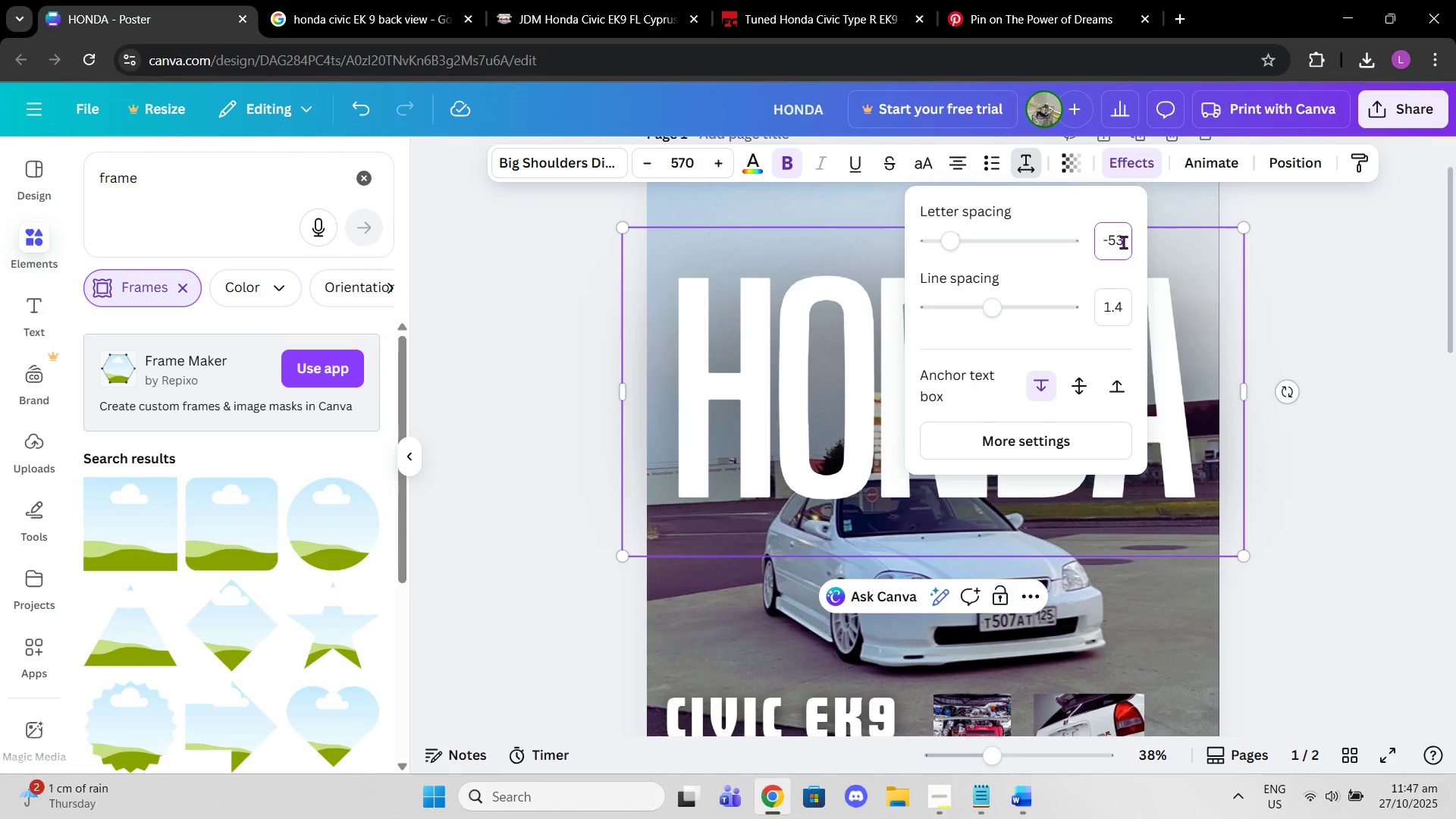 
left_click_drag(start_coordinate=[1123, 242], to_coordinate=[1116, 242])
 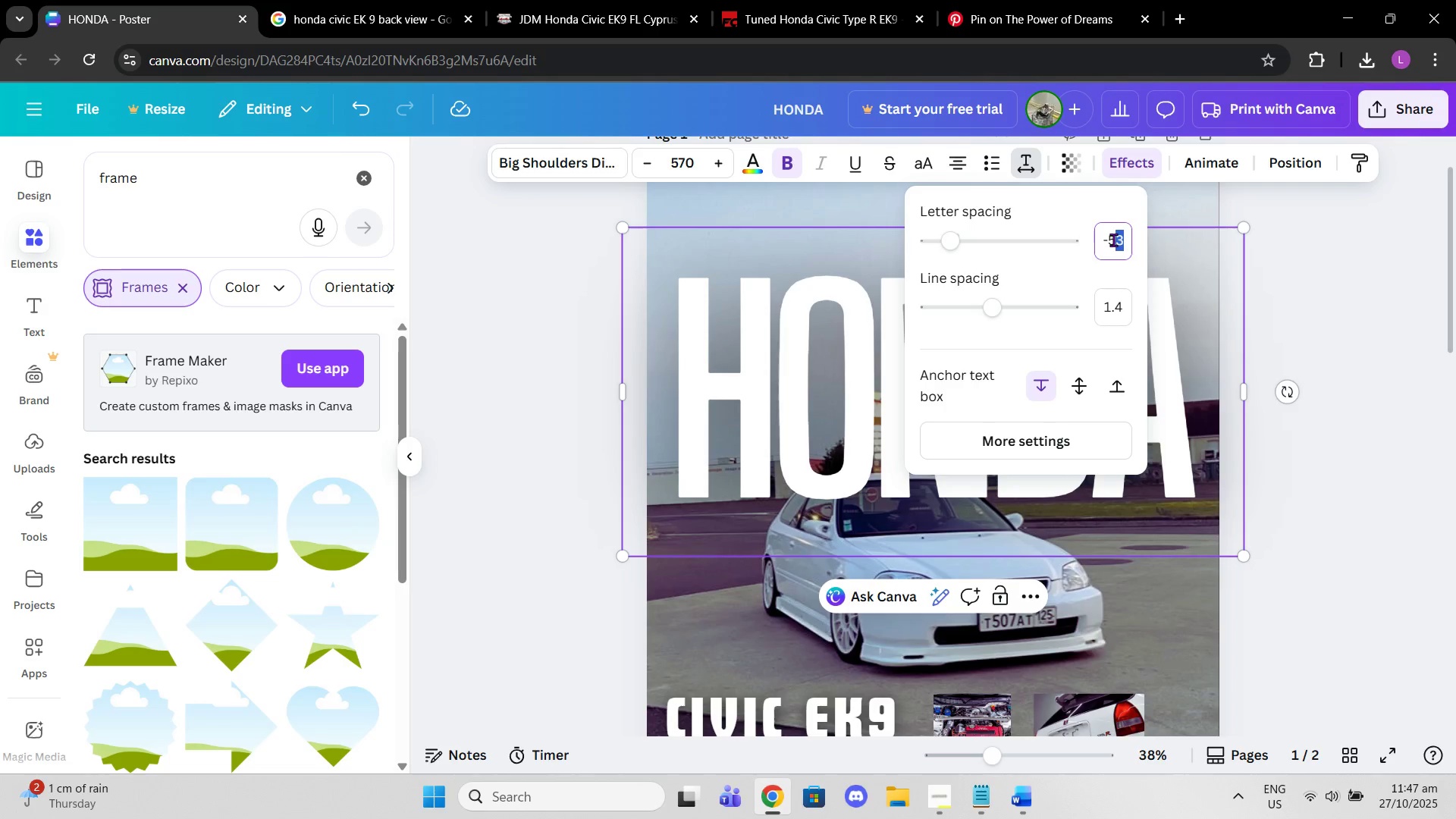 
key(Backspace)
 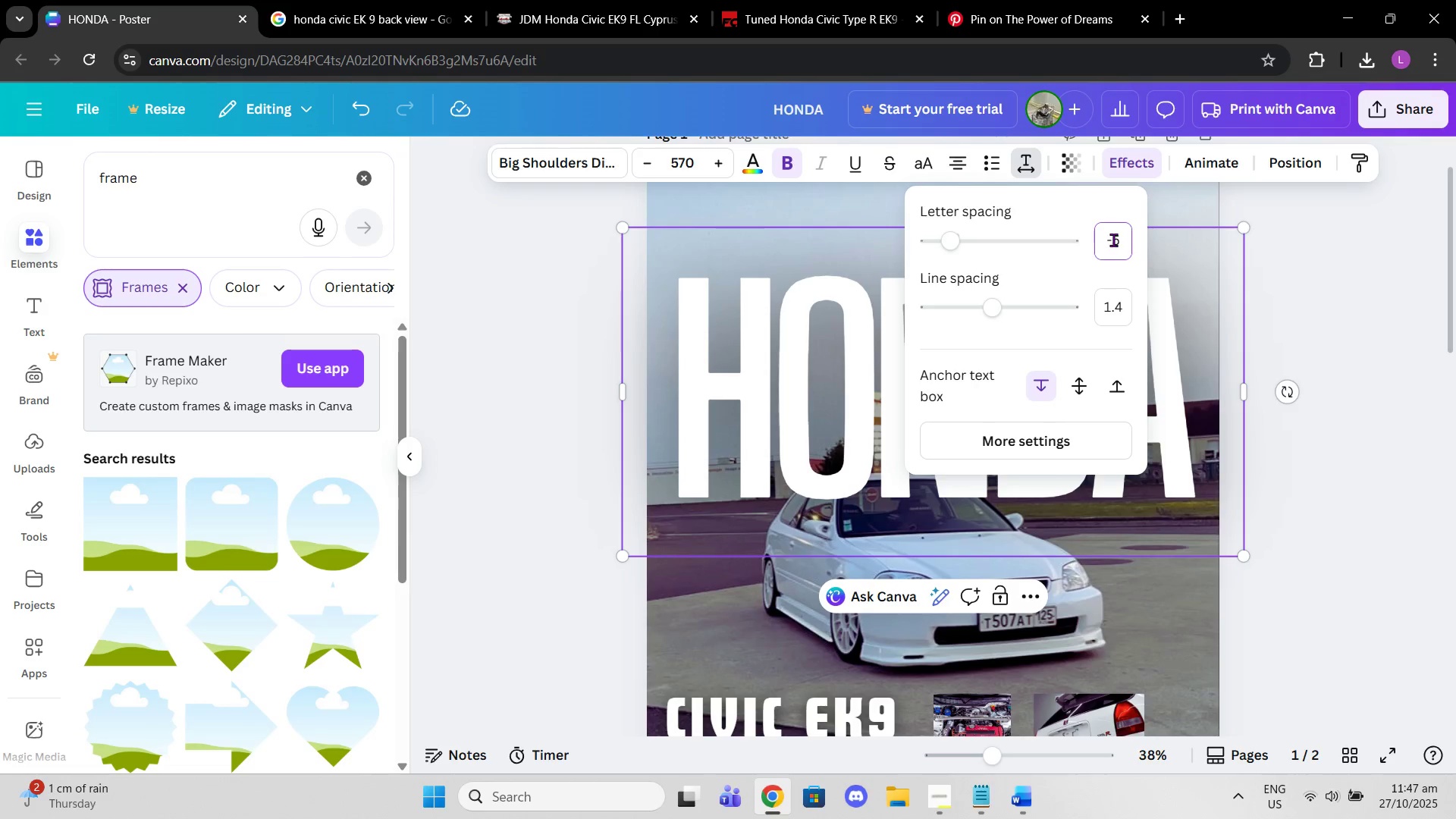 
key(0)
 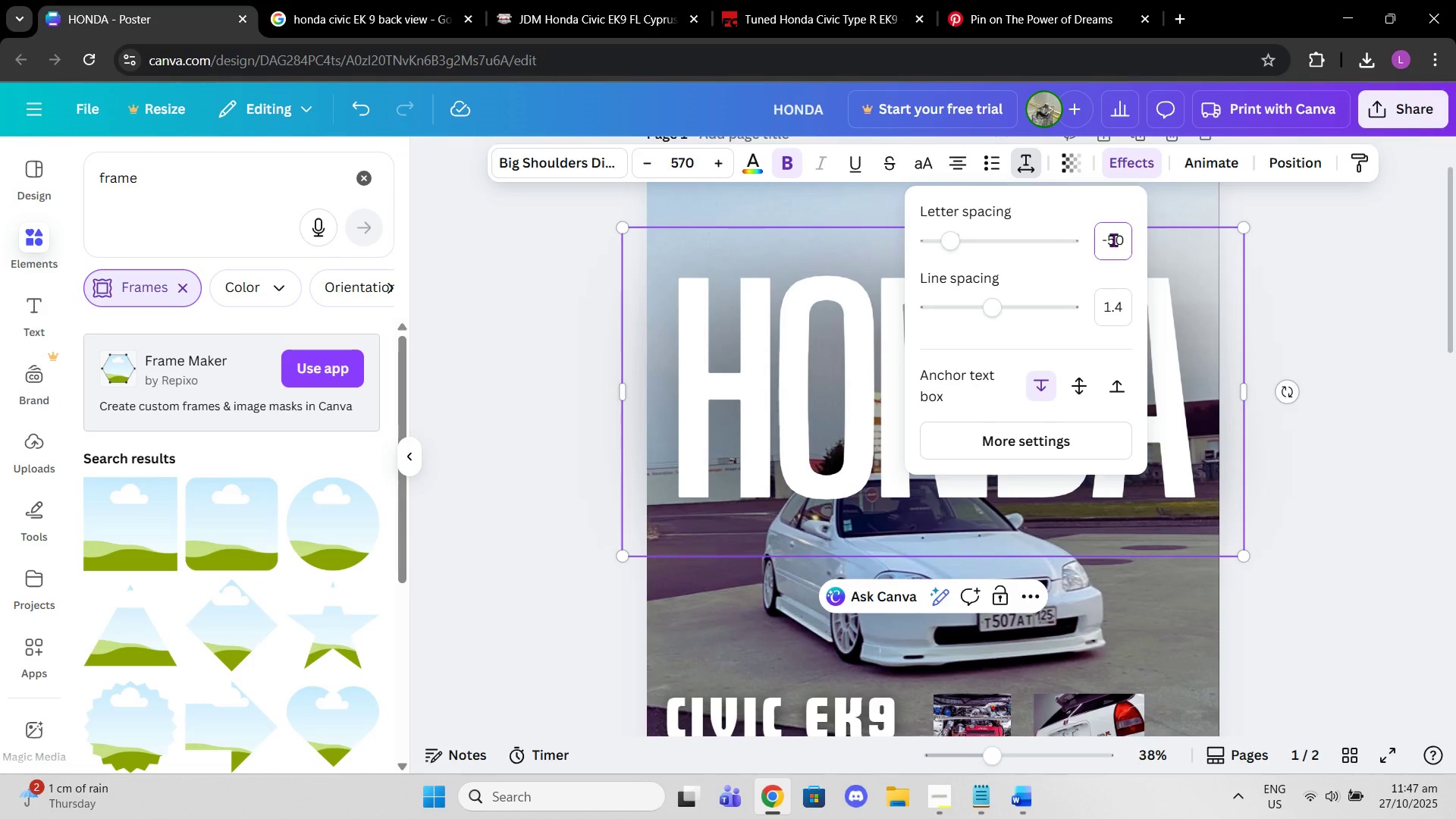 
key(Enter)
 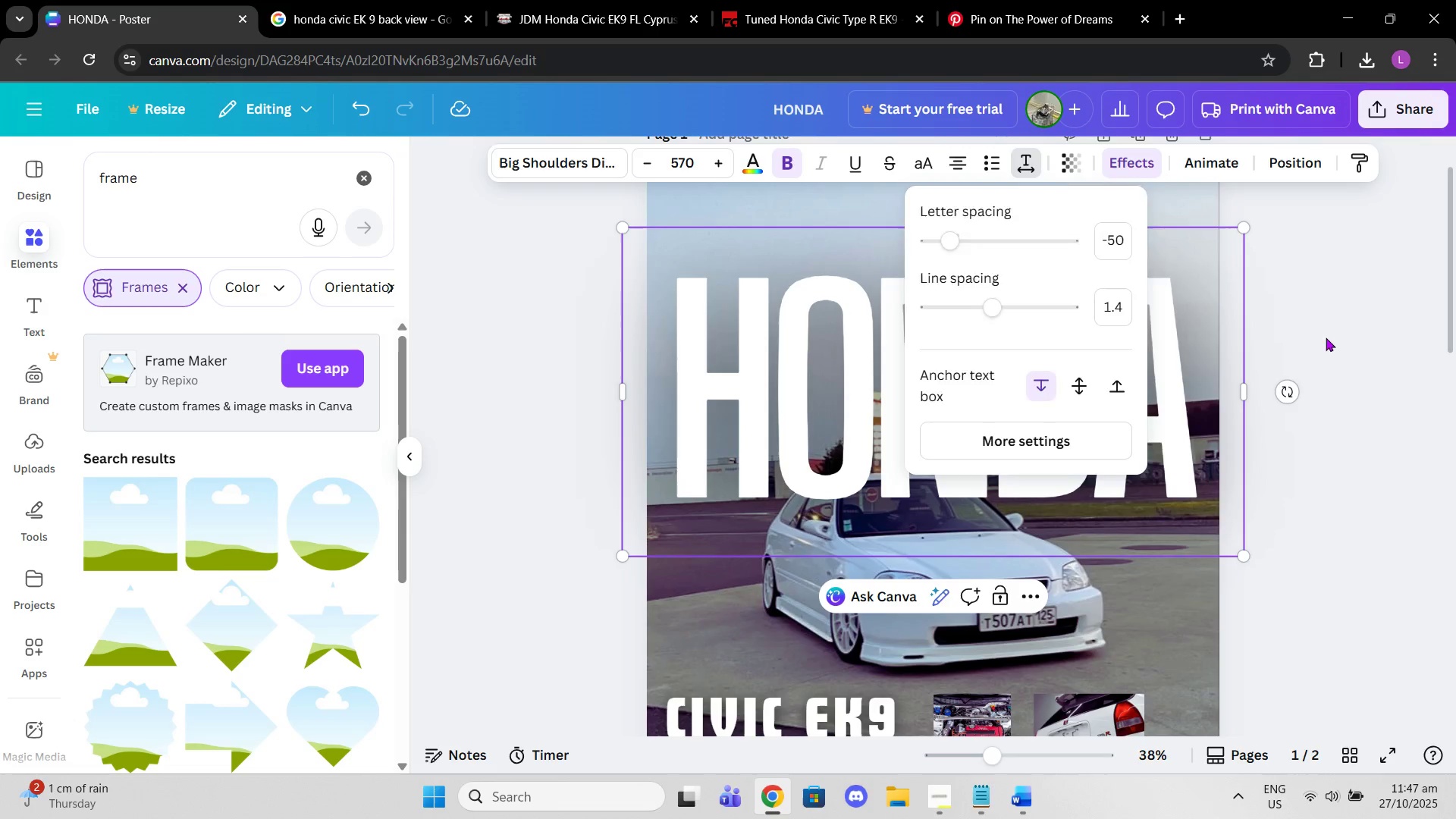 
double_click([1329, 340])
 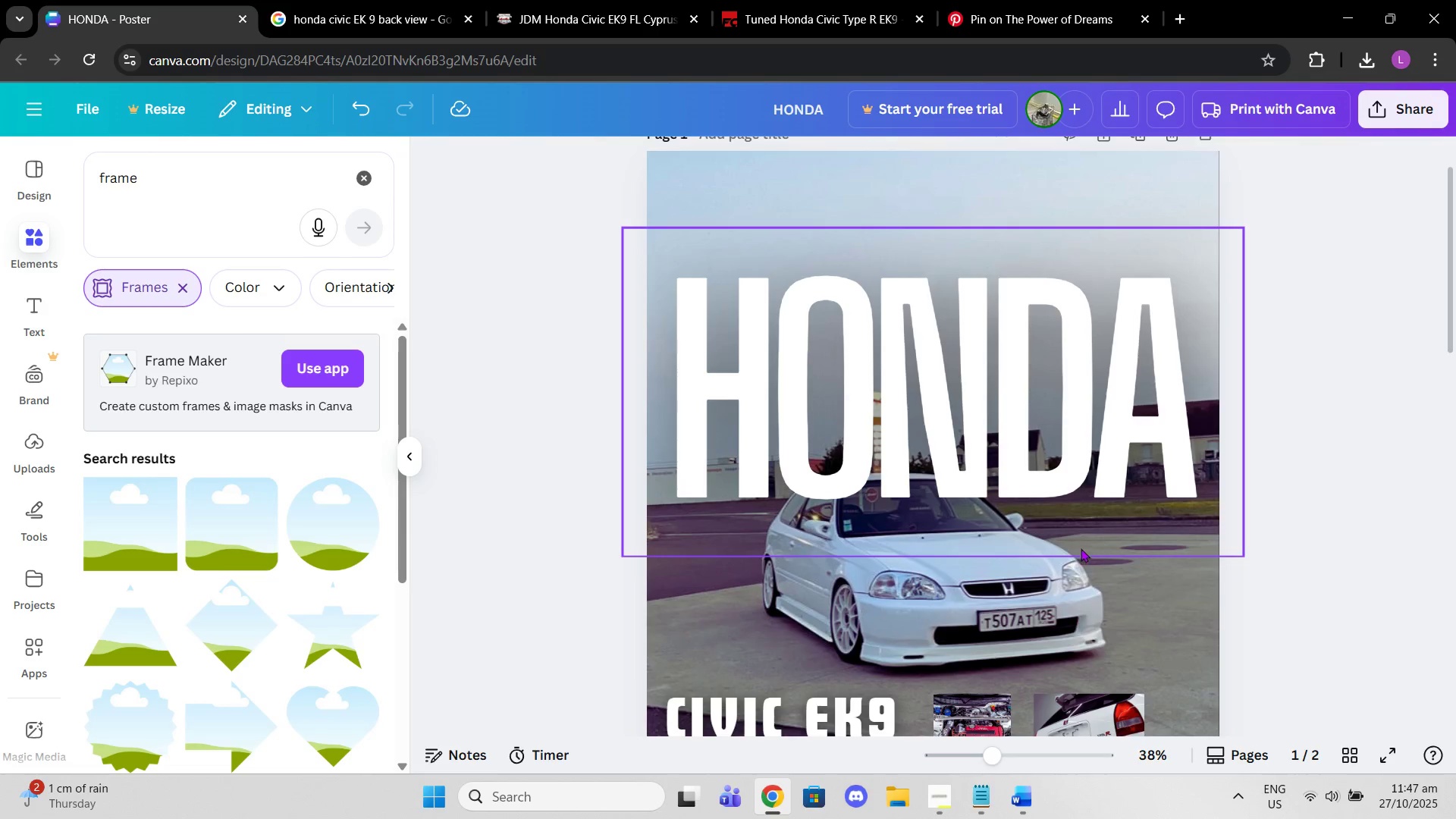 
scroll: coordinate [1081, 549], scroll_direction: down, amount: 3.0
 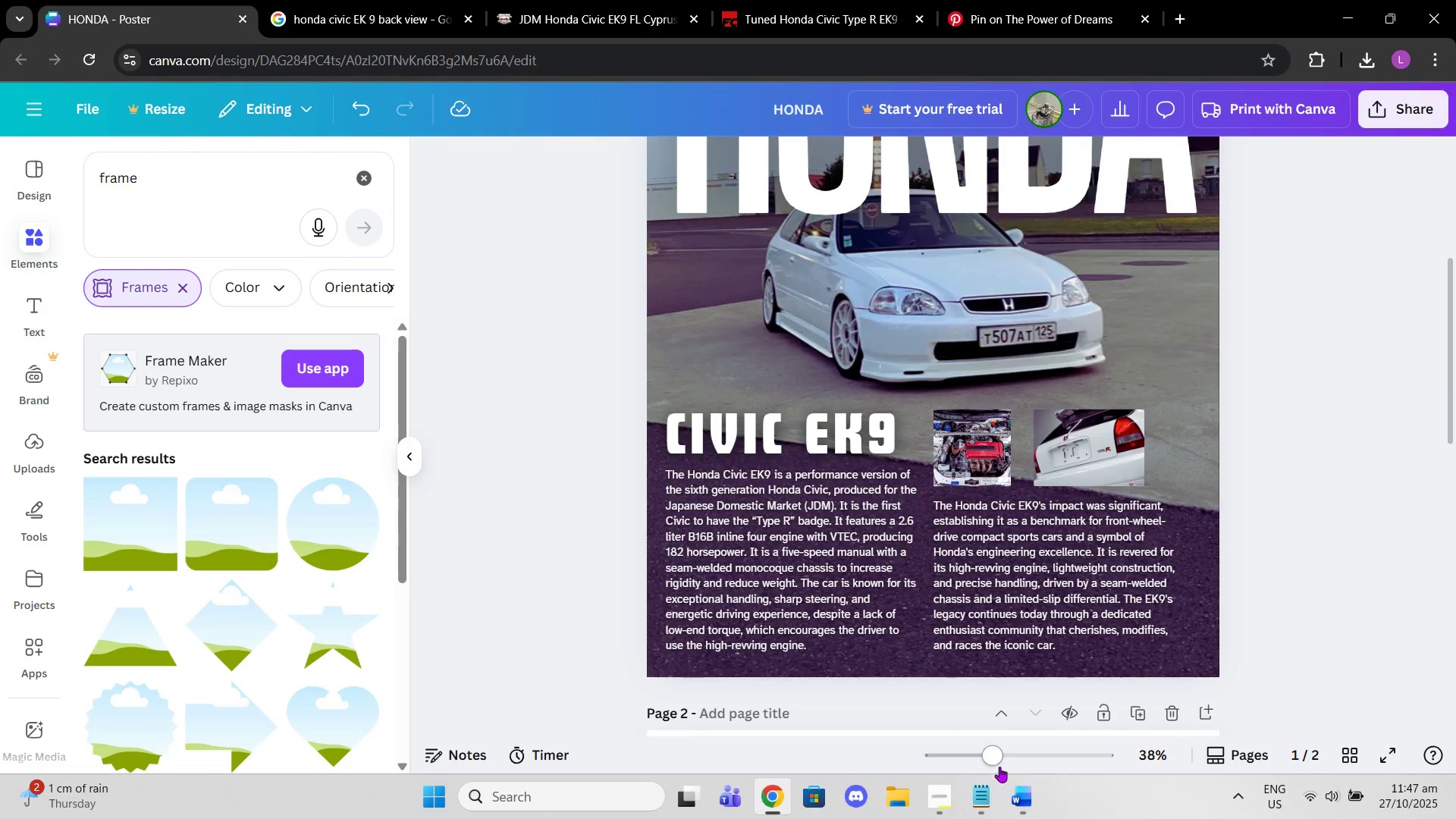 
left_click_drag(start_coordinate=[997, 766], to_coordinate=[961, 764])
 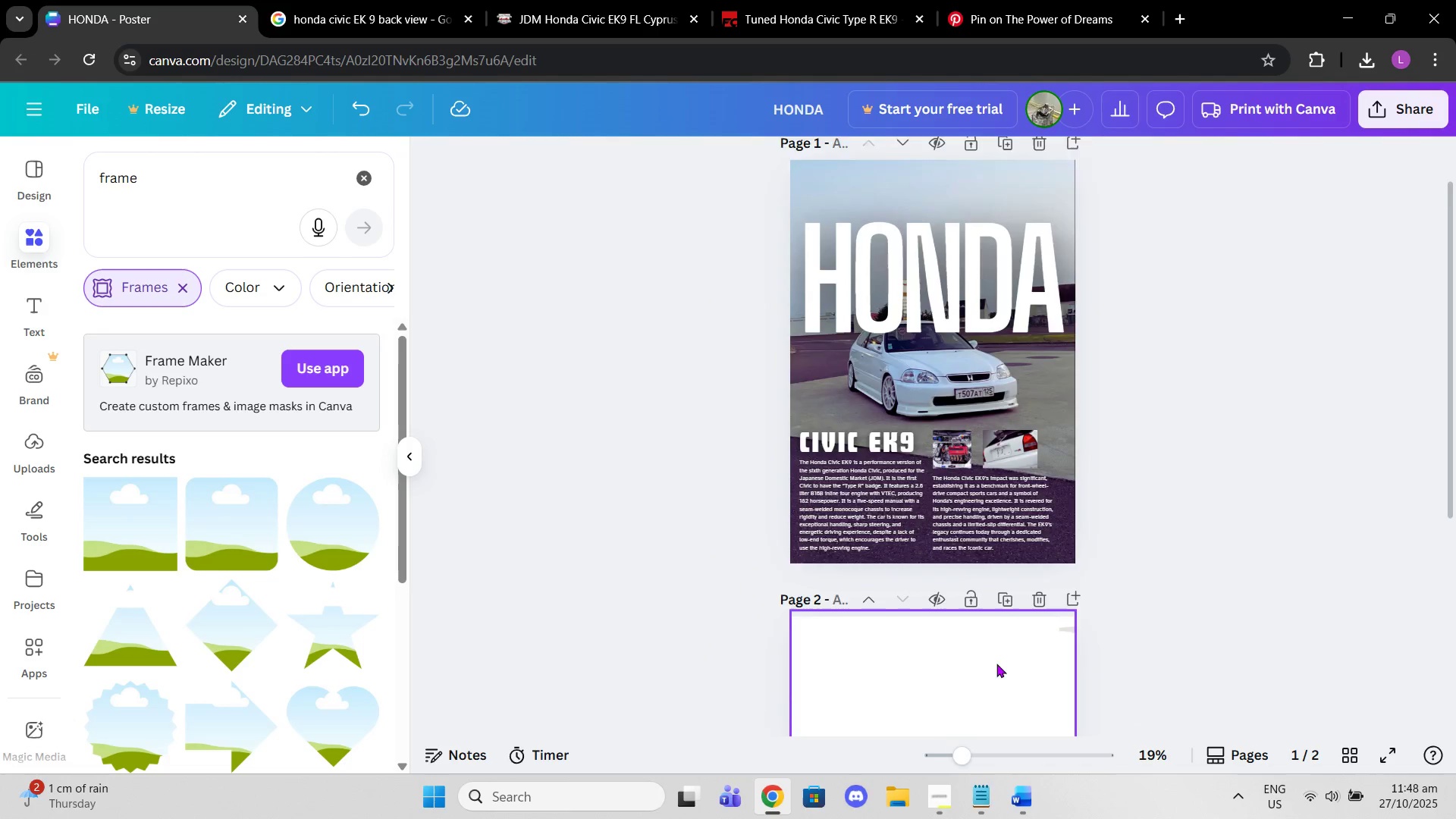 
scroll: coordinate [996, 661], scroll_direction: down, amount: 3.0
 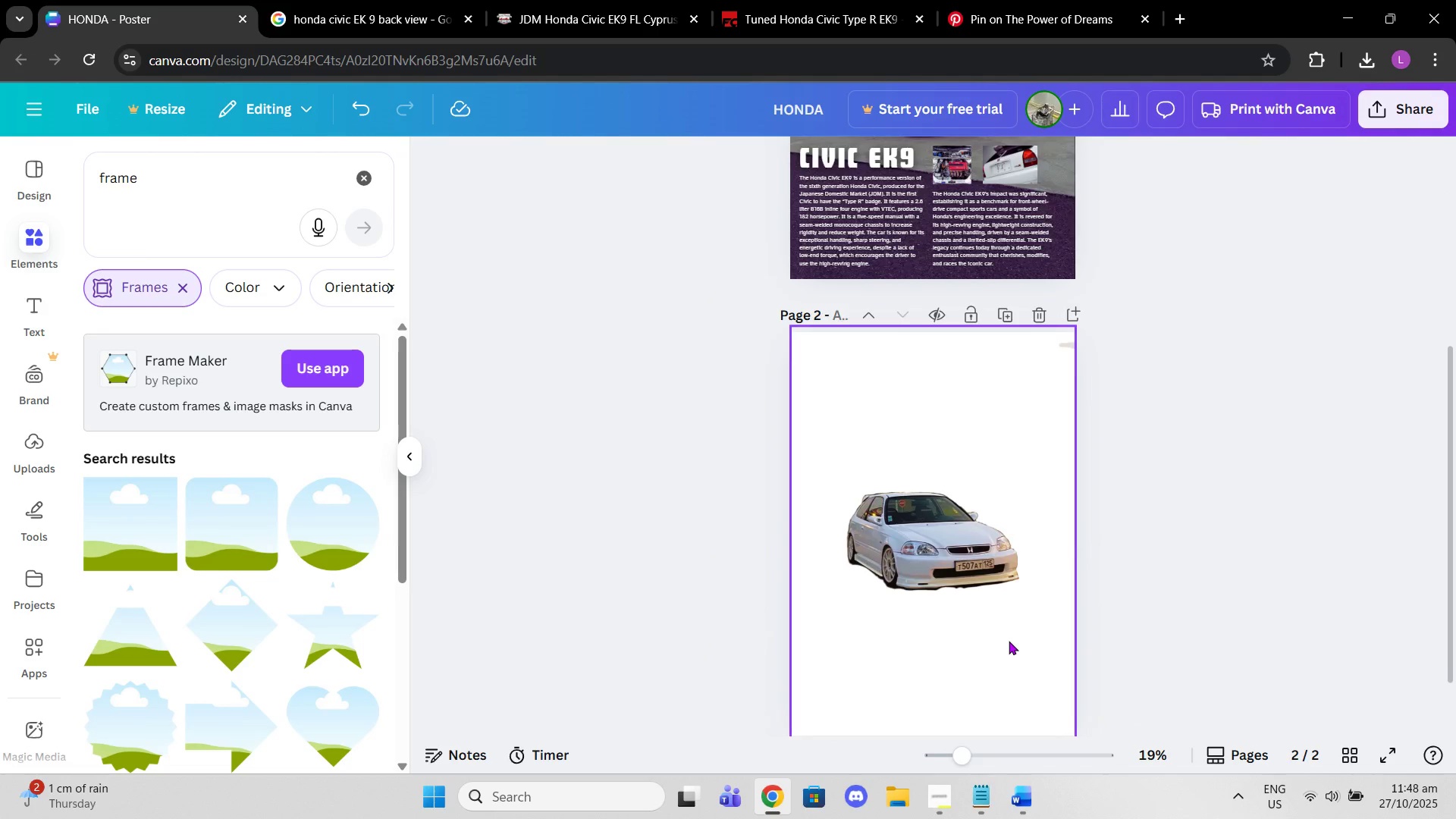 
left_click([1009, 641])
 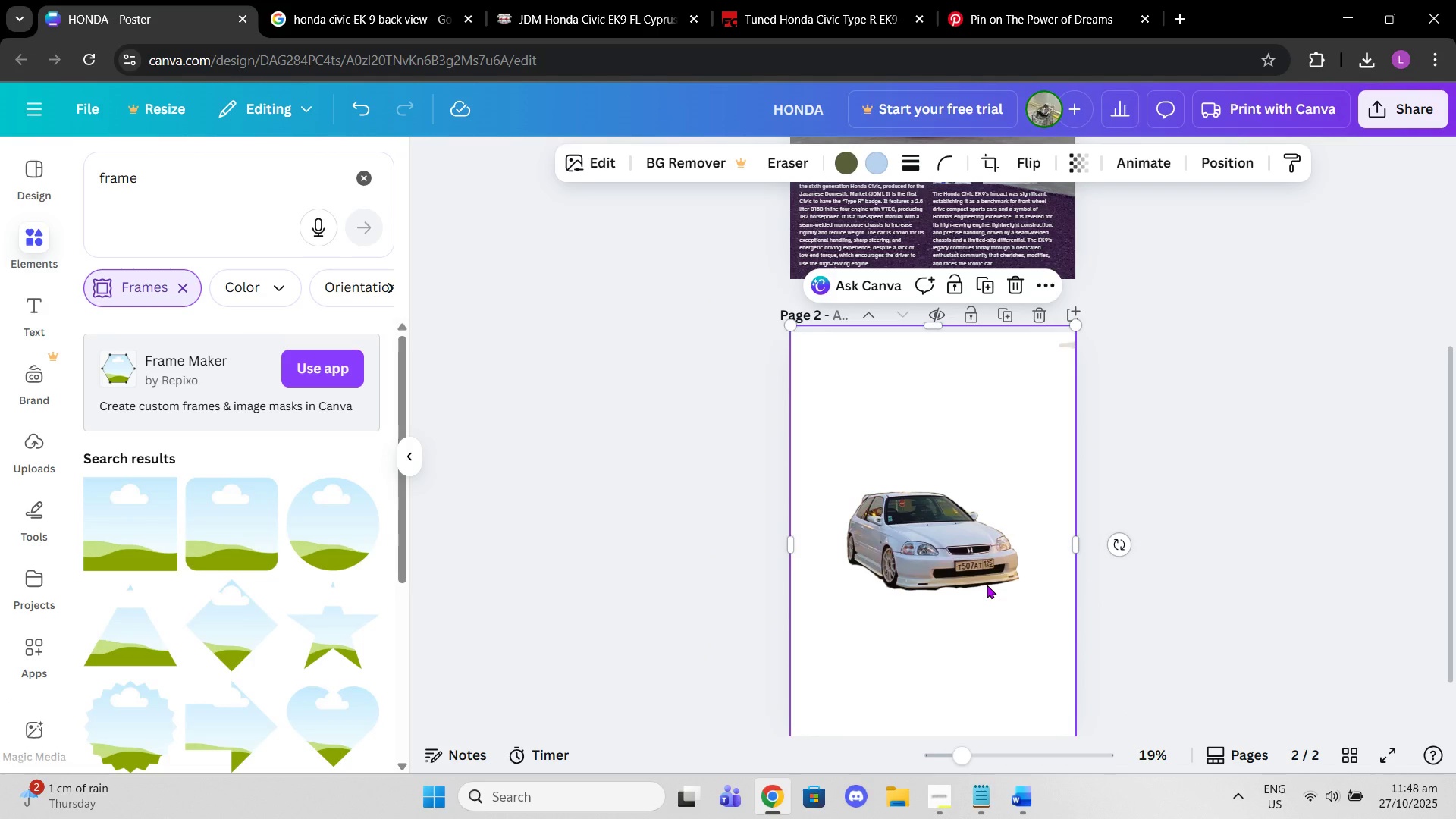 
left_click_drag(start_coordinate=[987, 585], to_coordinate=[986, 390])
 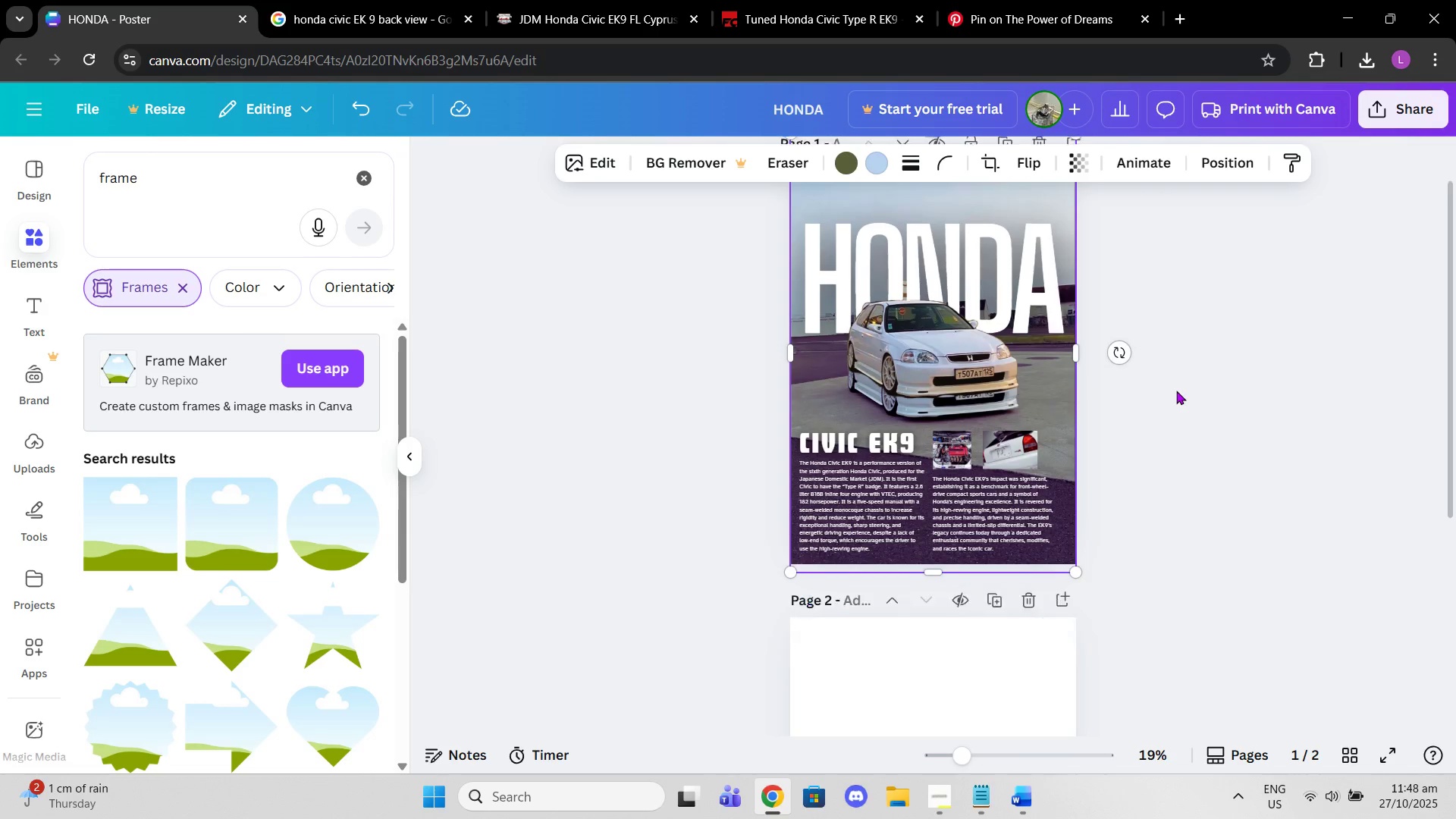 
scroll: coordinate [1176, 391], scroll_direction: up, amount: 4.0
 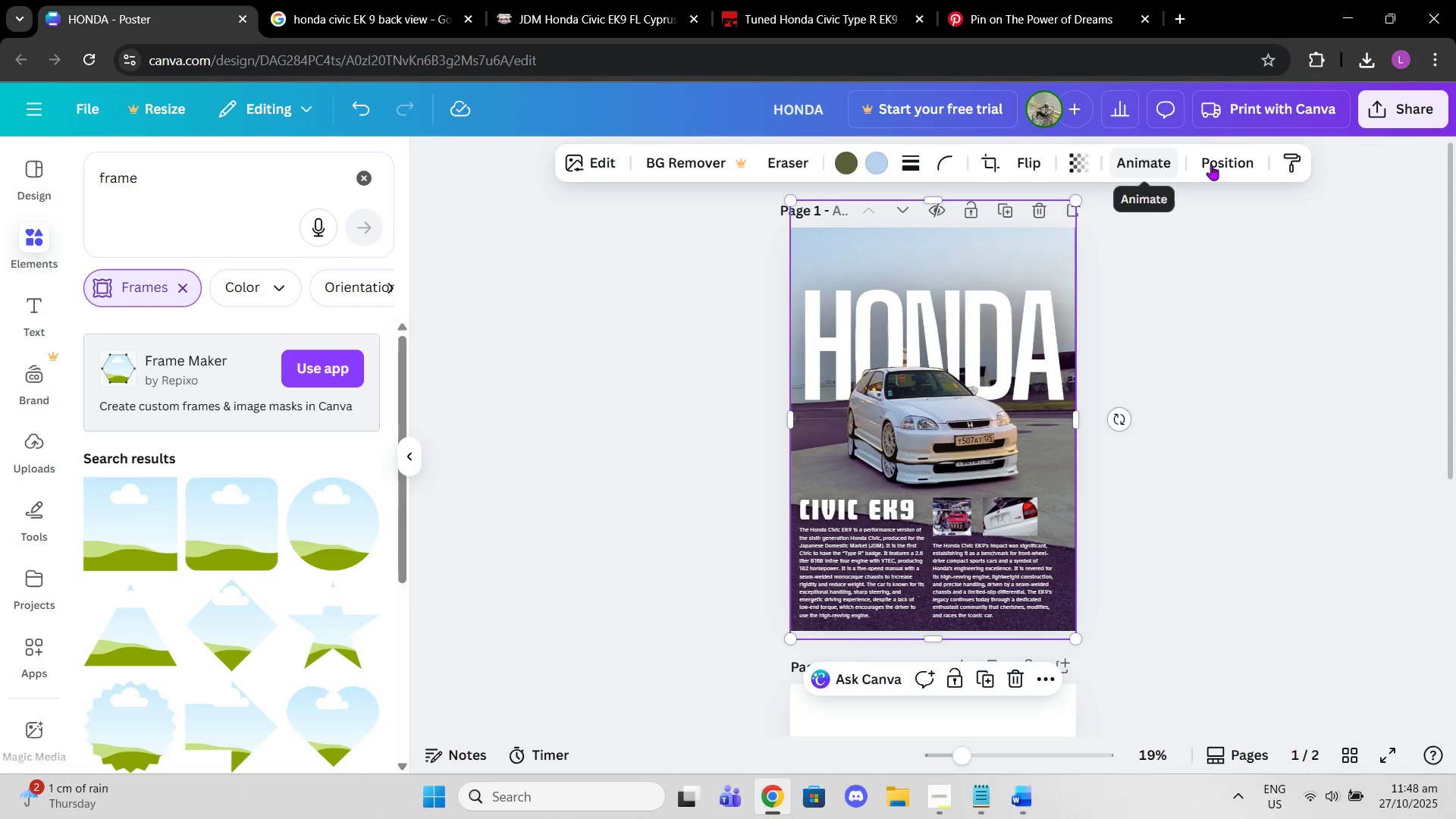 
left_click([1215, 164])
 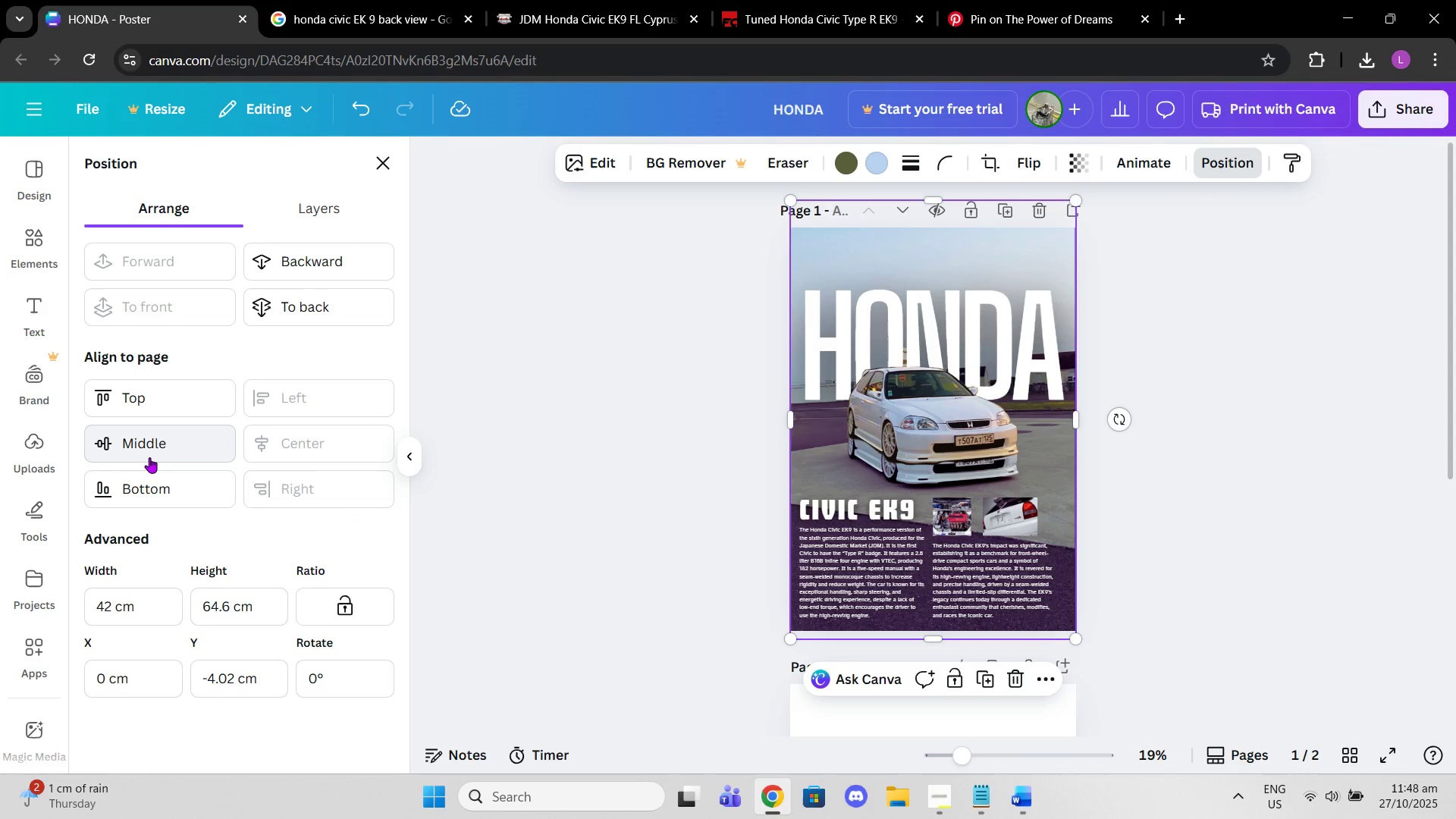 
left_click([149, 457])
 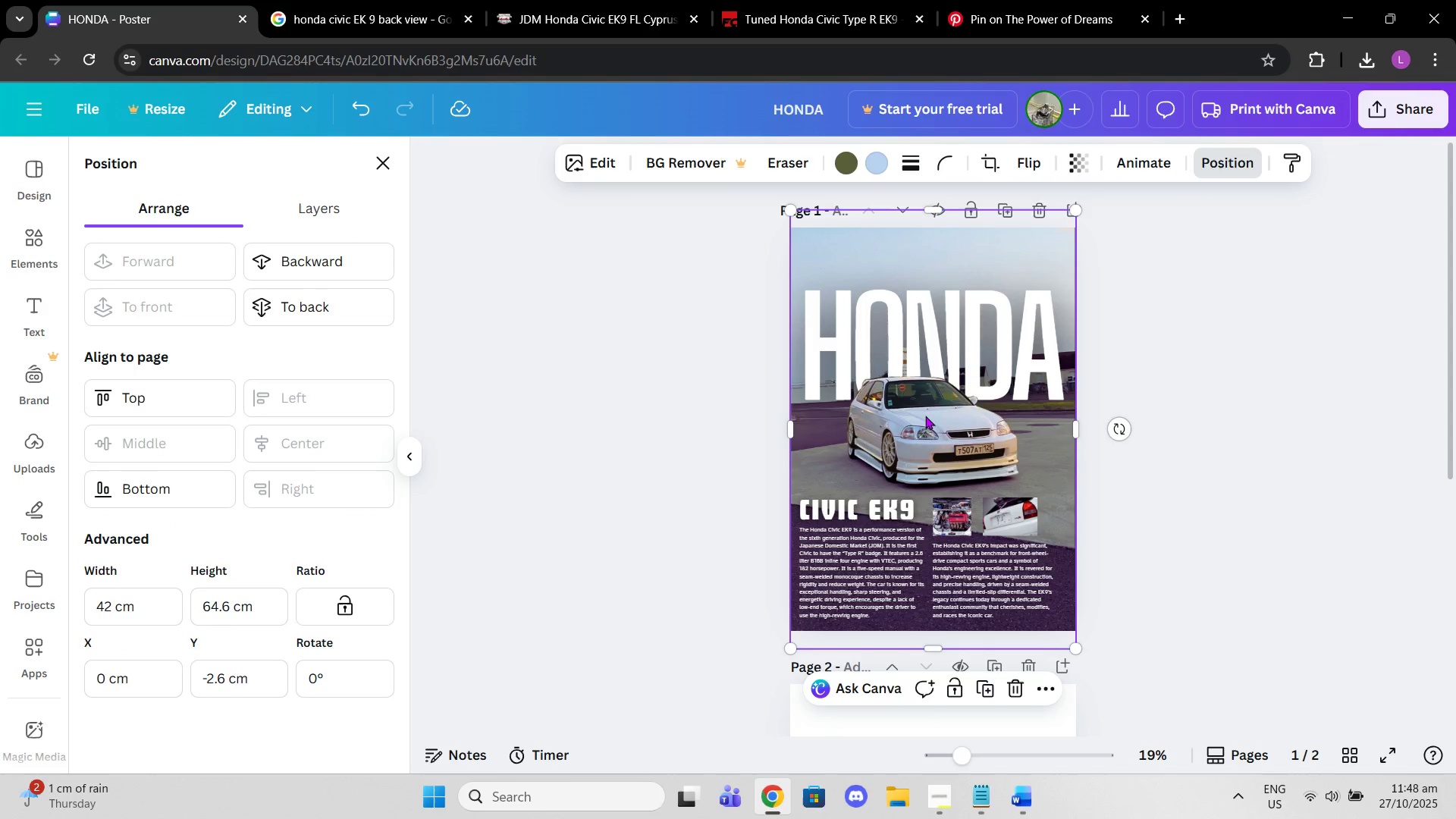 
left_click_drag(start_coordinate=[943, 421], to_coordinate=[943, 432])
 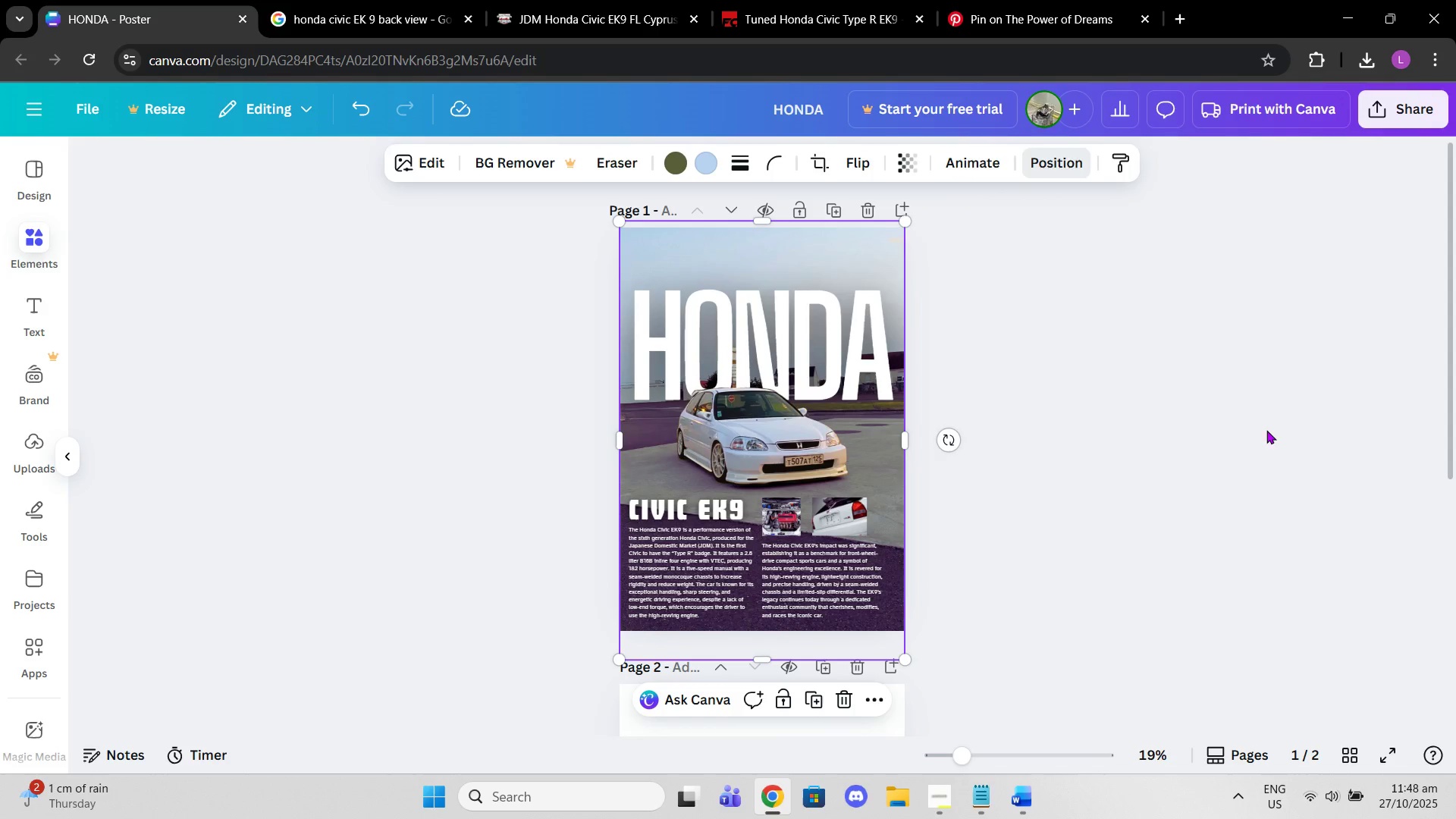 
left_click([1267, 430])
 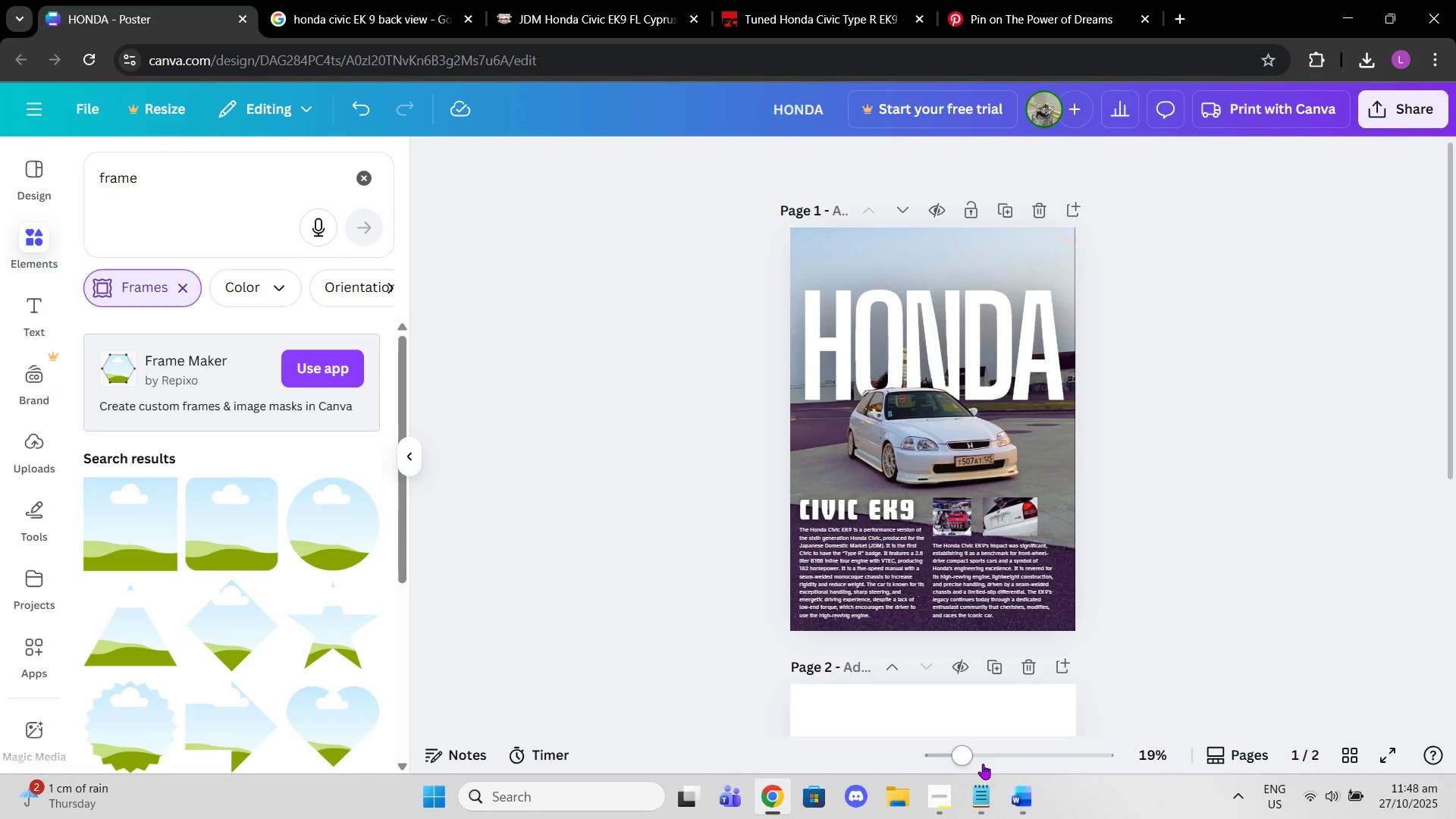 
left_click_drag(start_coordinate=[962, 759], to_coordinate=[1008, 750])
 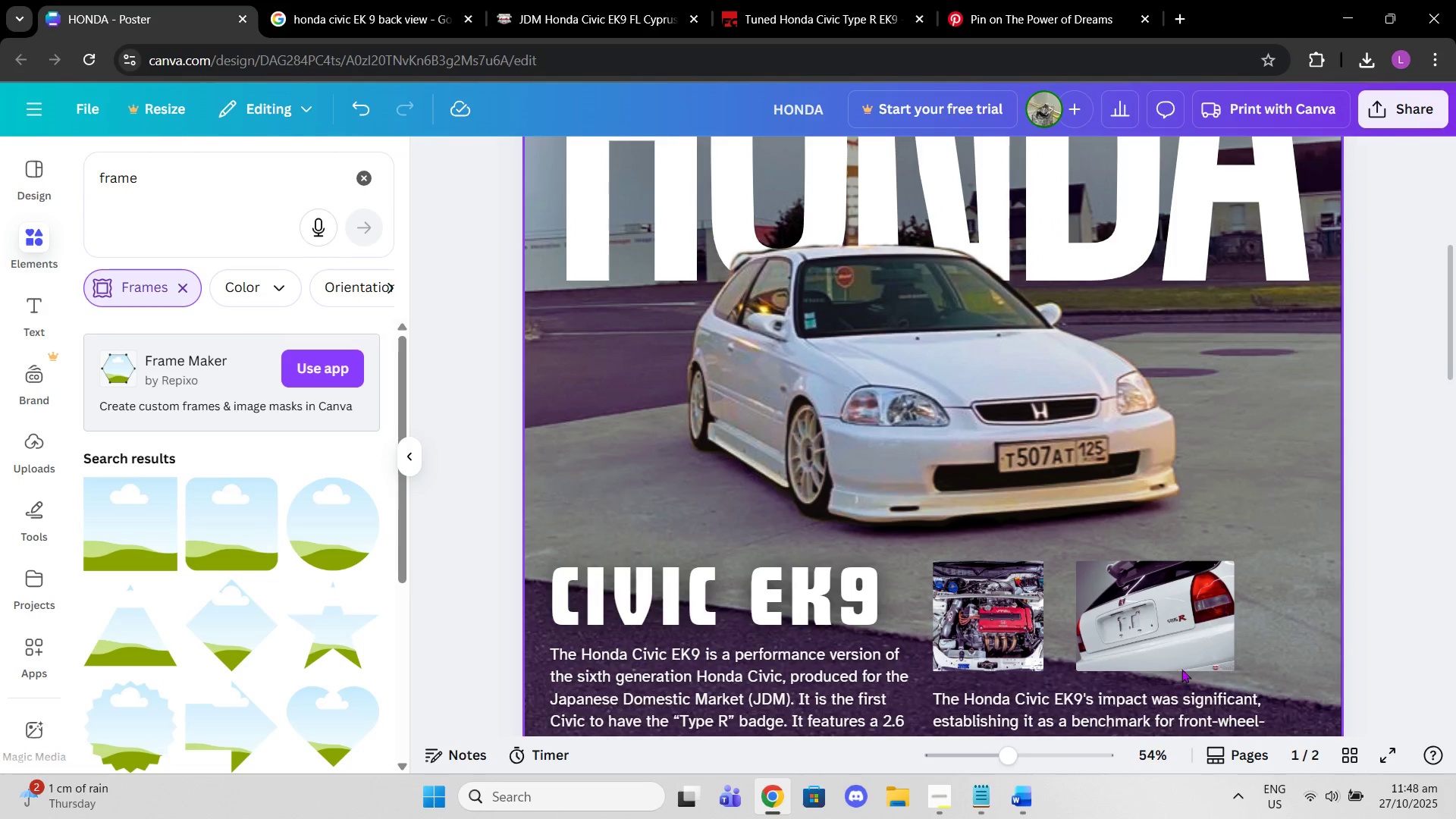 
left_click_drag(start_coordinate=[1007, 753], to_coordinate=[992, 754])
 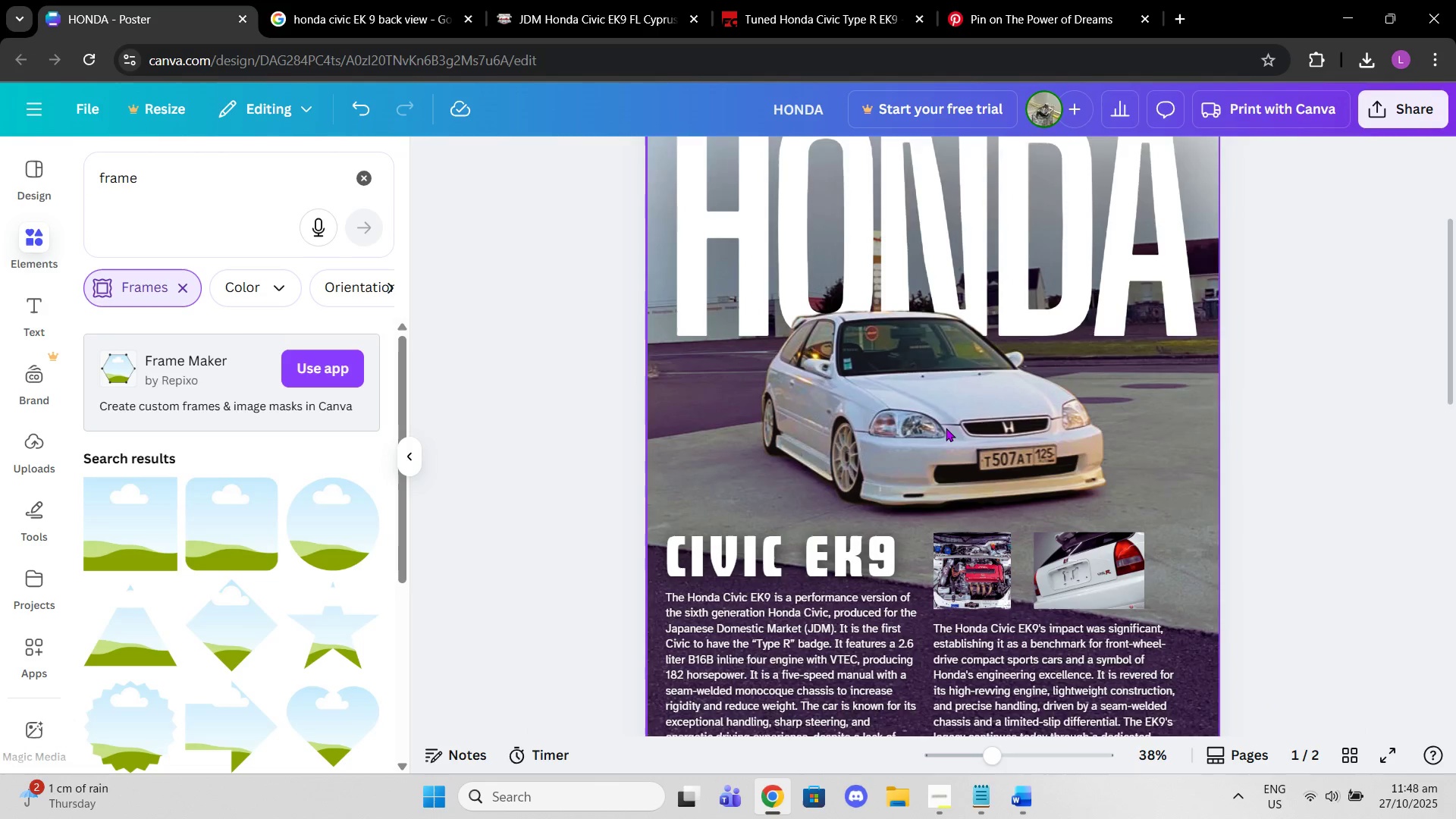 
left_click([946, 428])
 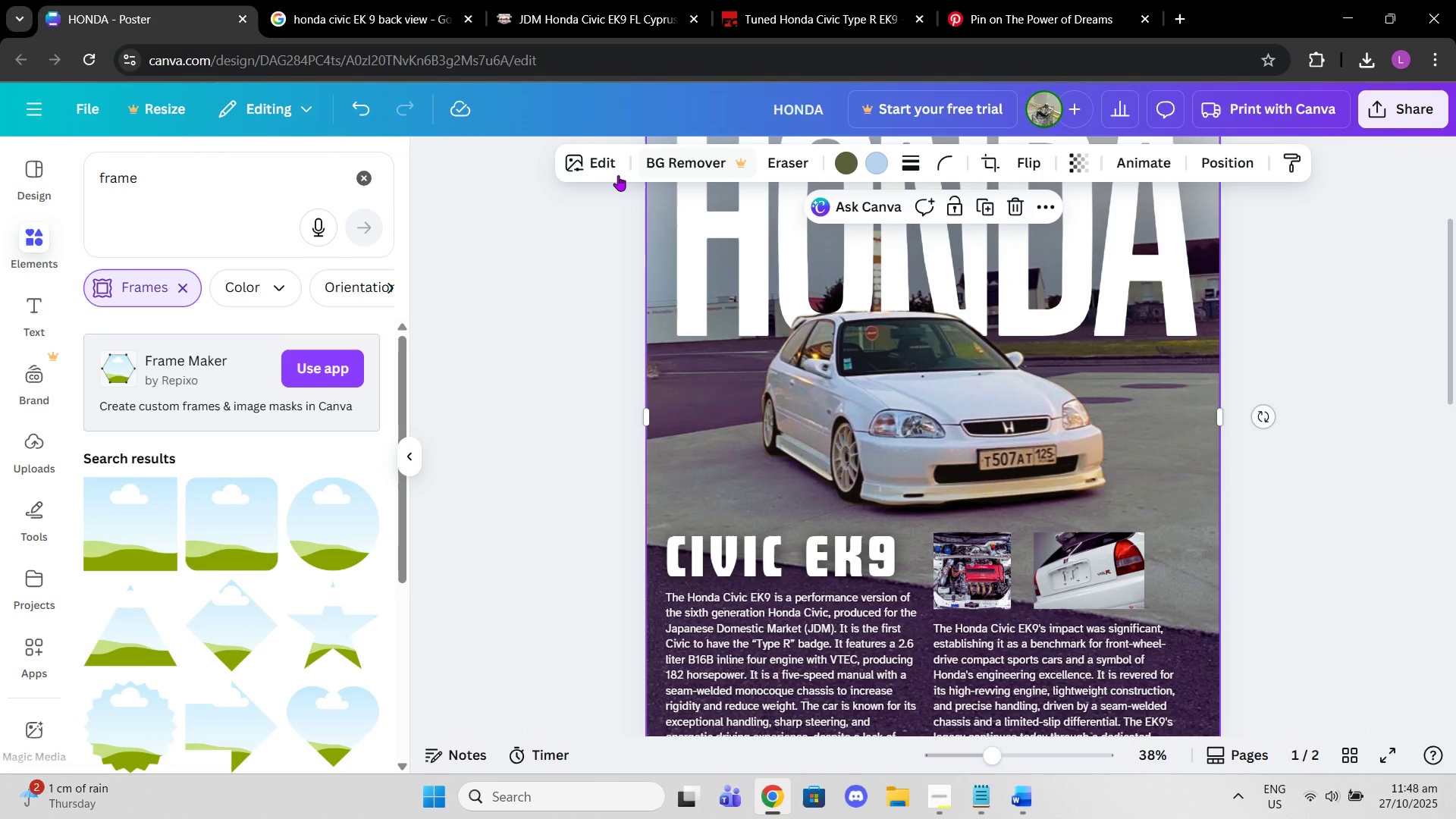 
left_click([566, 172])
 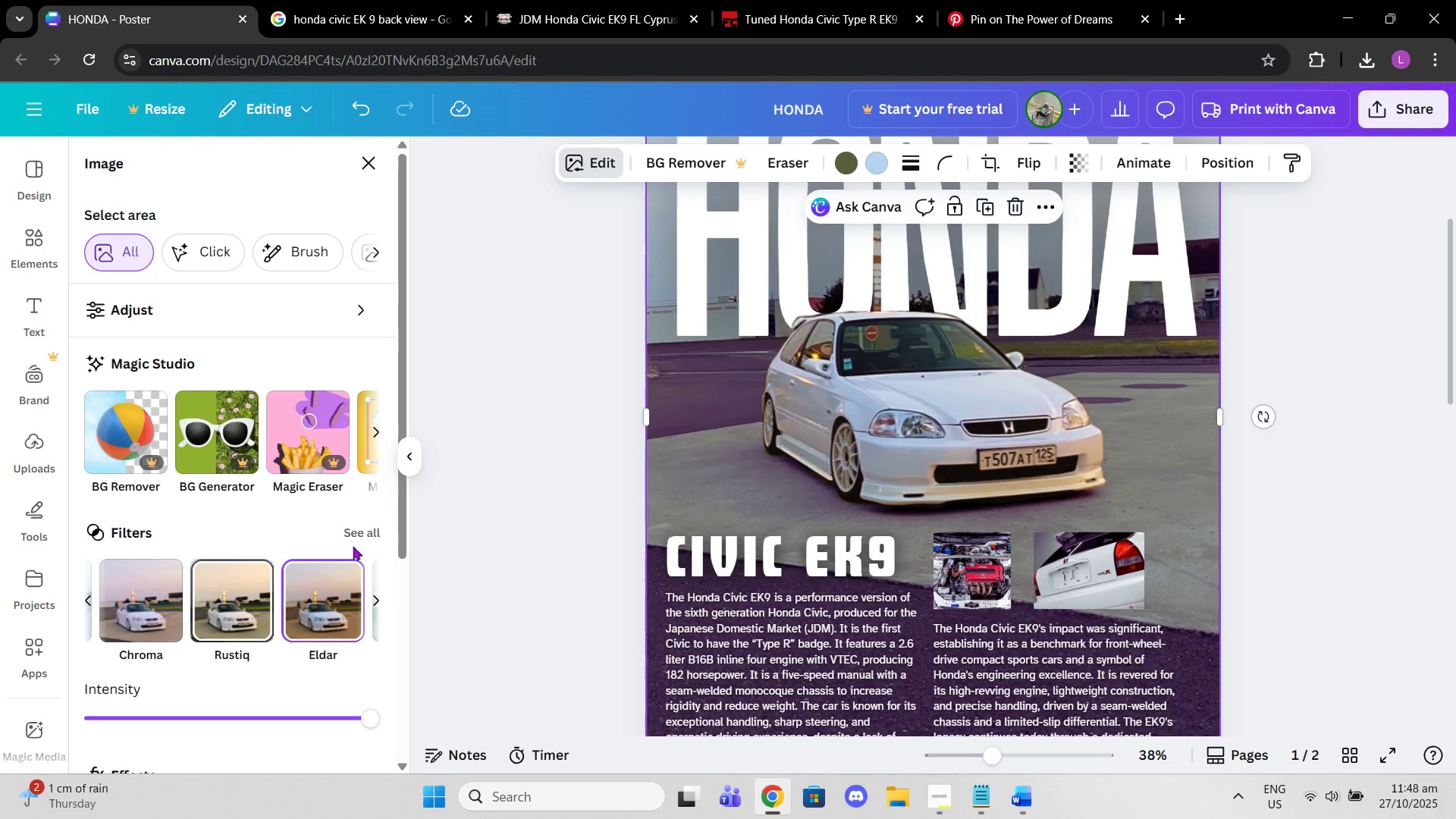 
left_click([754, 413])
 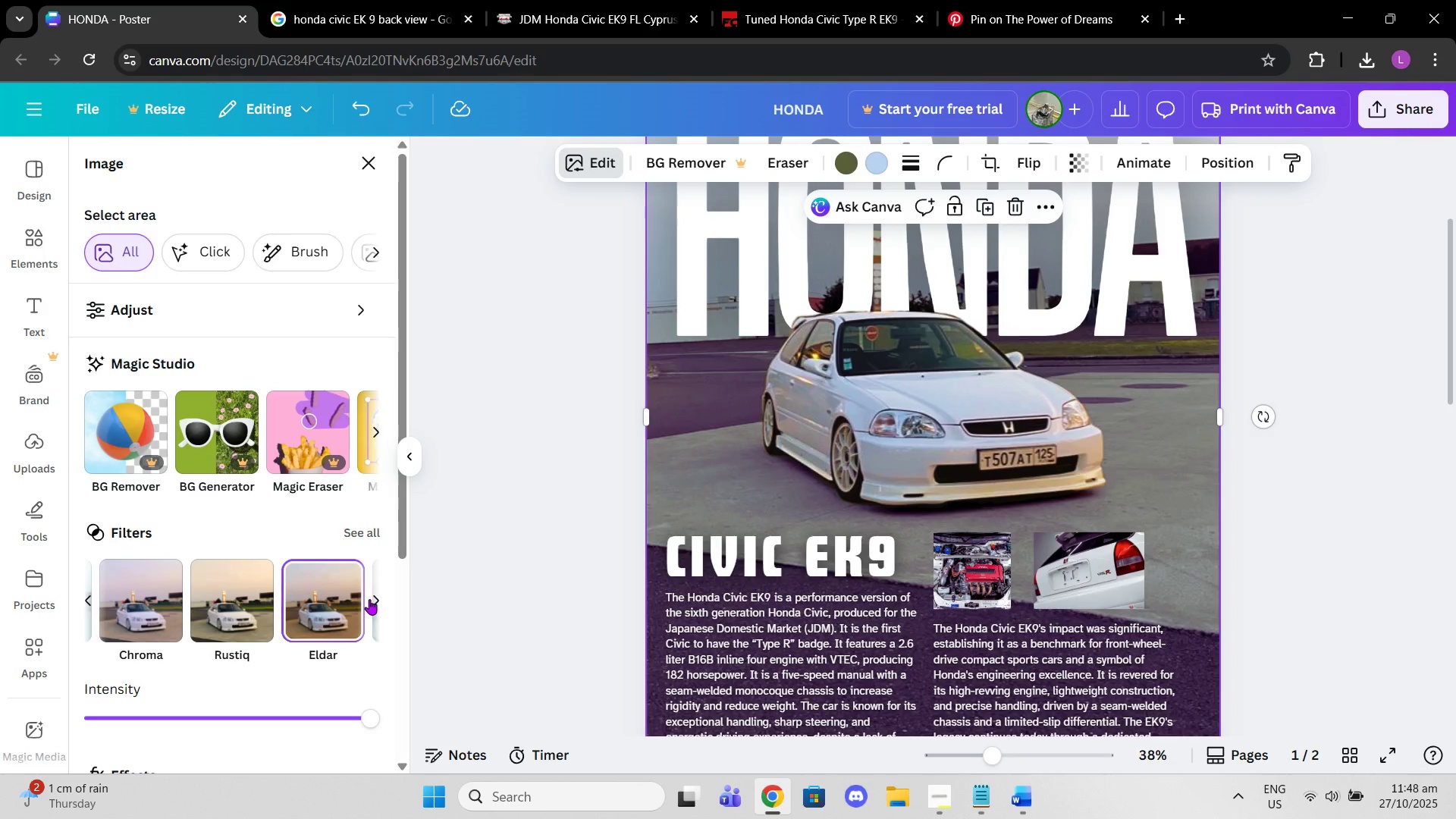 
scroll: coordinate [868, 590], scroll_direction: down, amount: 3.0
 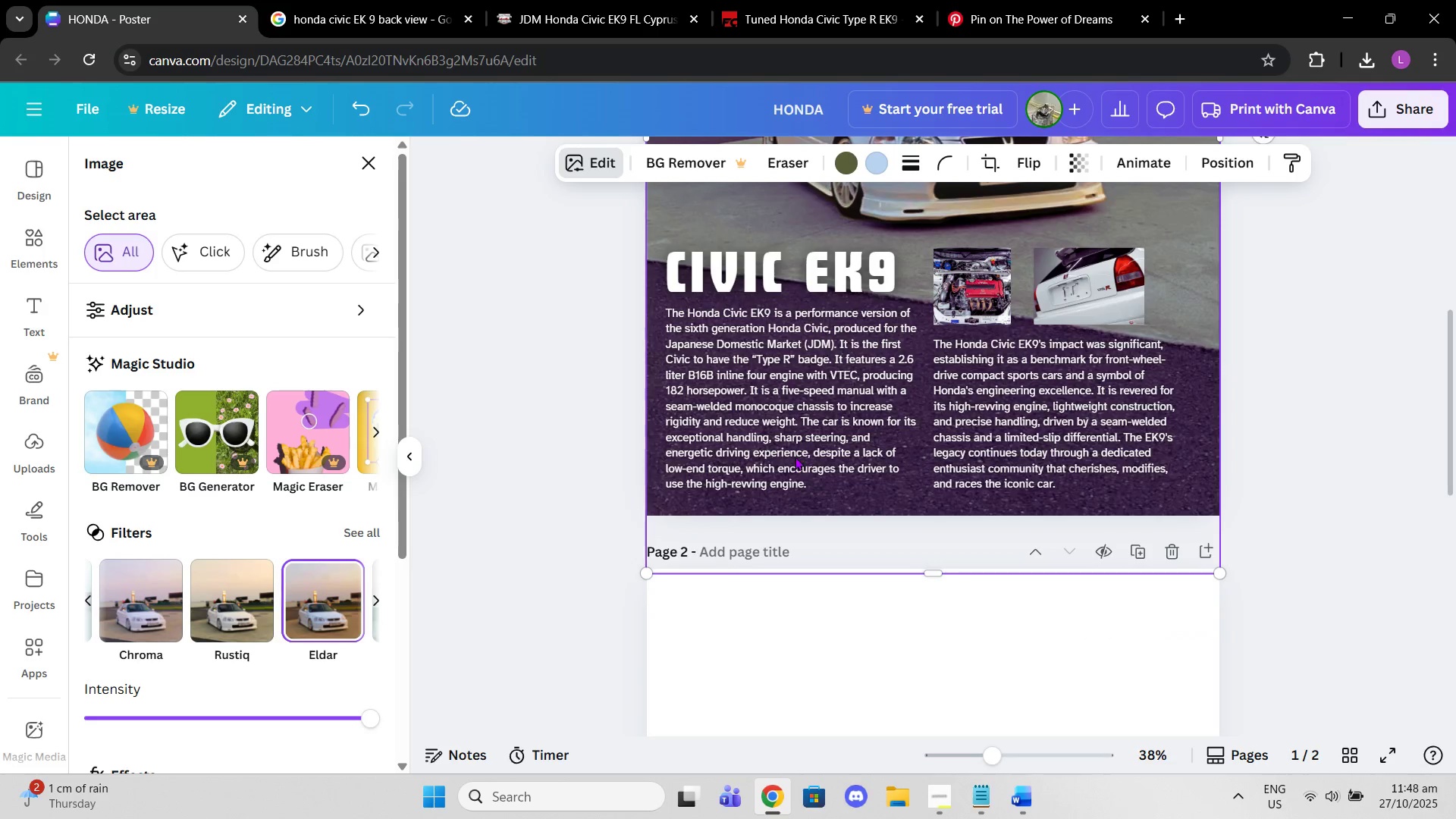 
left_click([795, 457])
 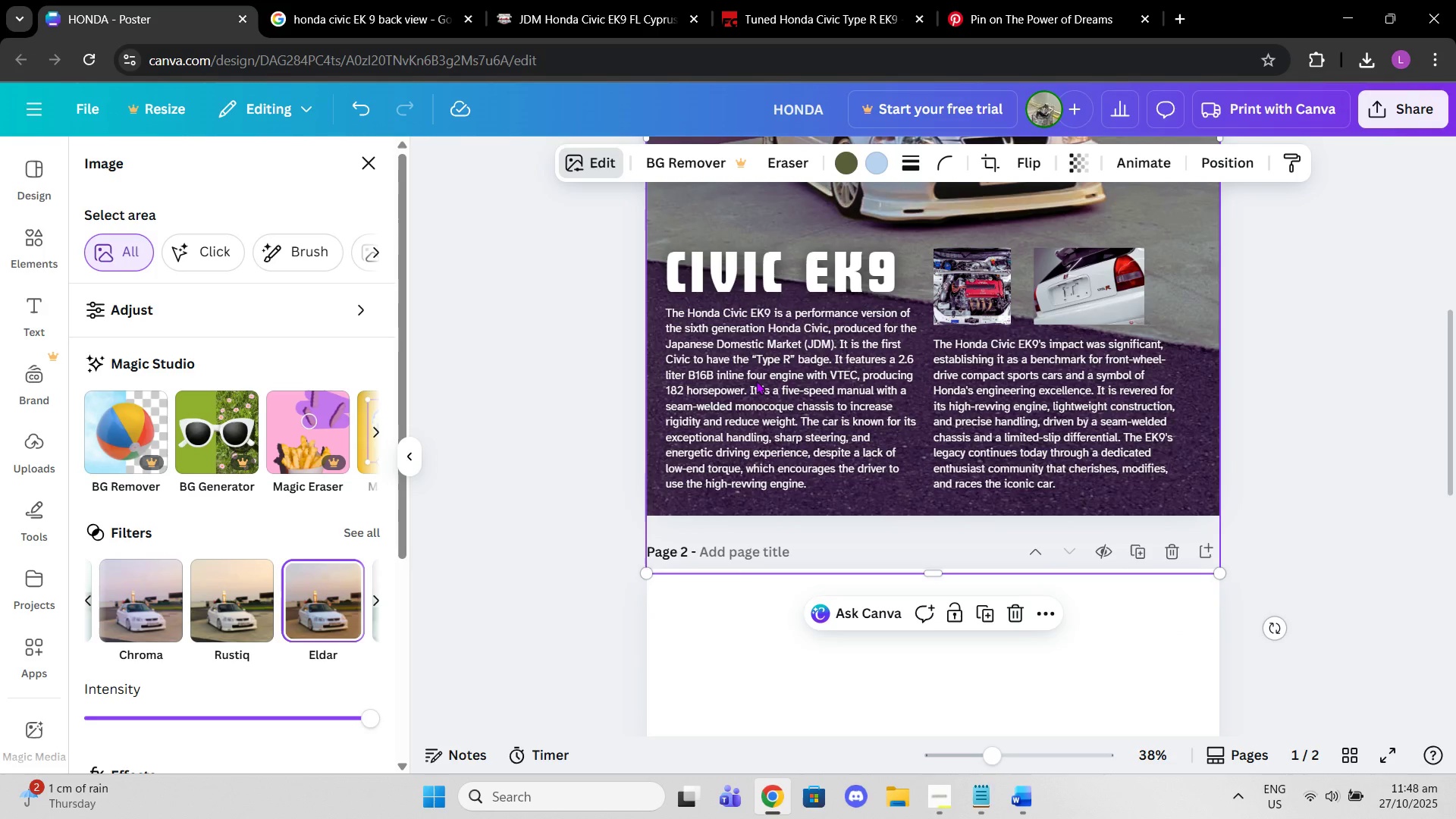 
left_click([756, 381])
 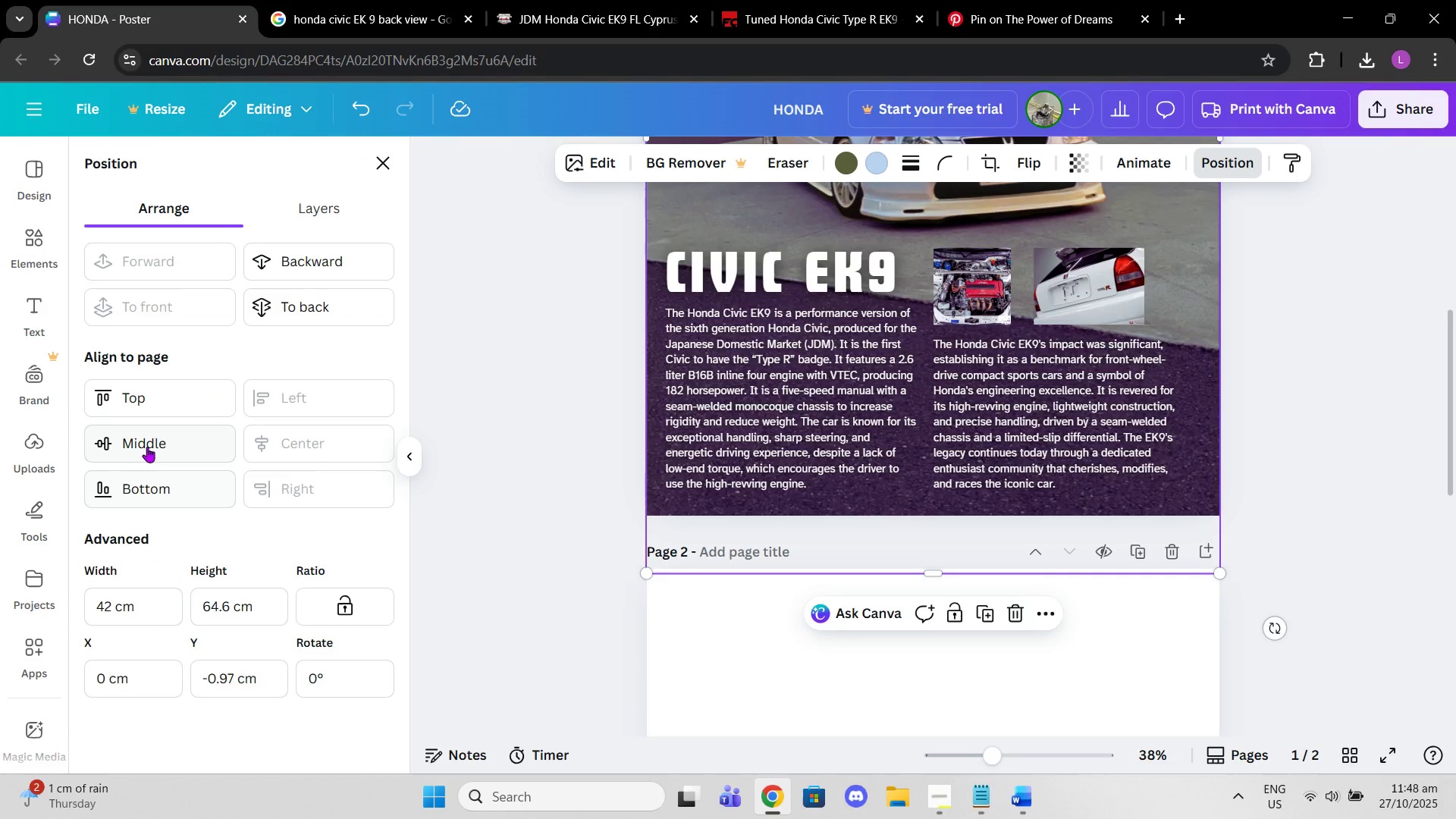 
left_click([305, 215])
 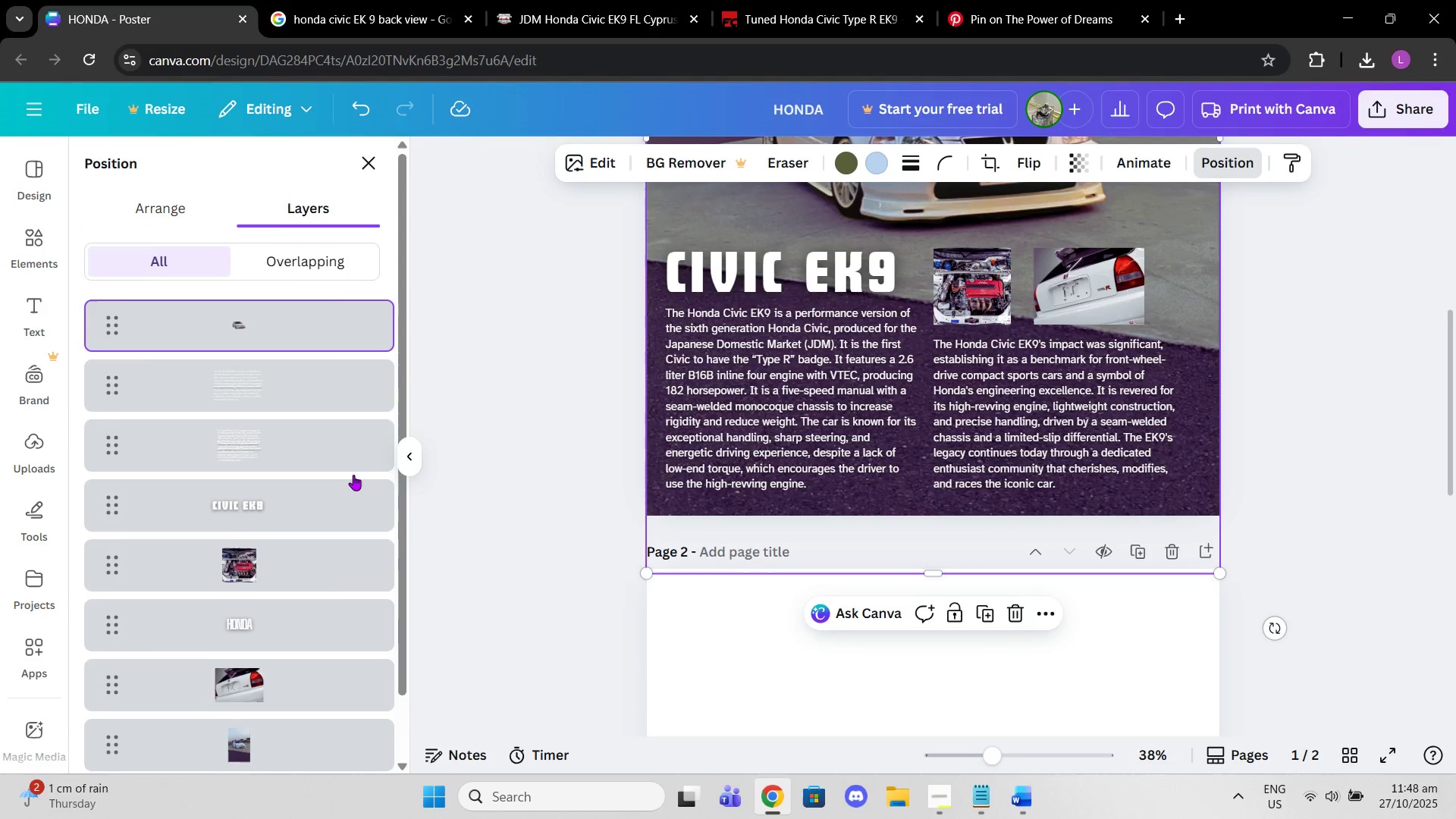 
scroll: coordinate [331, 488], scroll_direction: down, amount: 2.0
 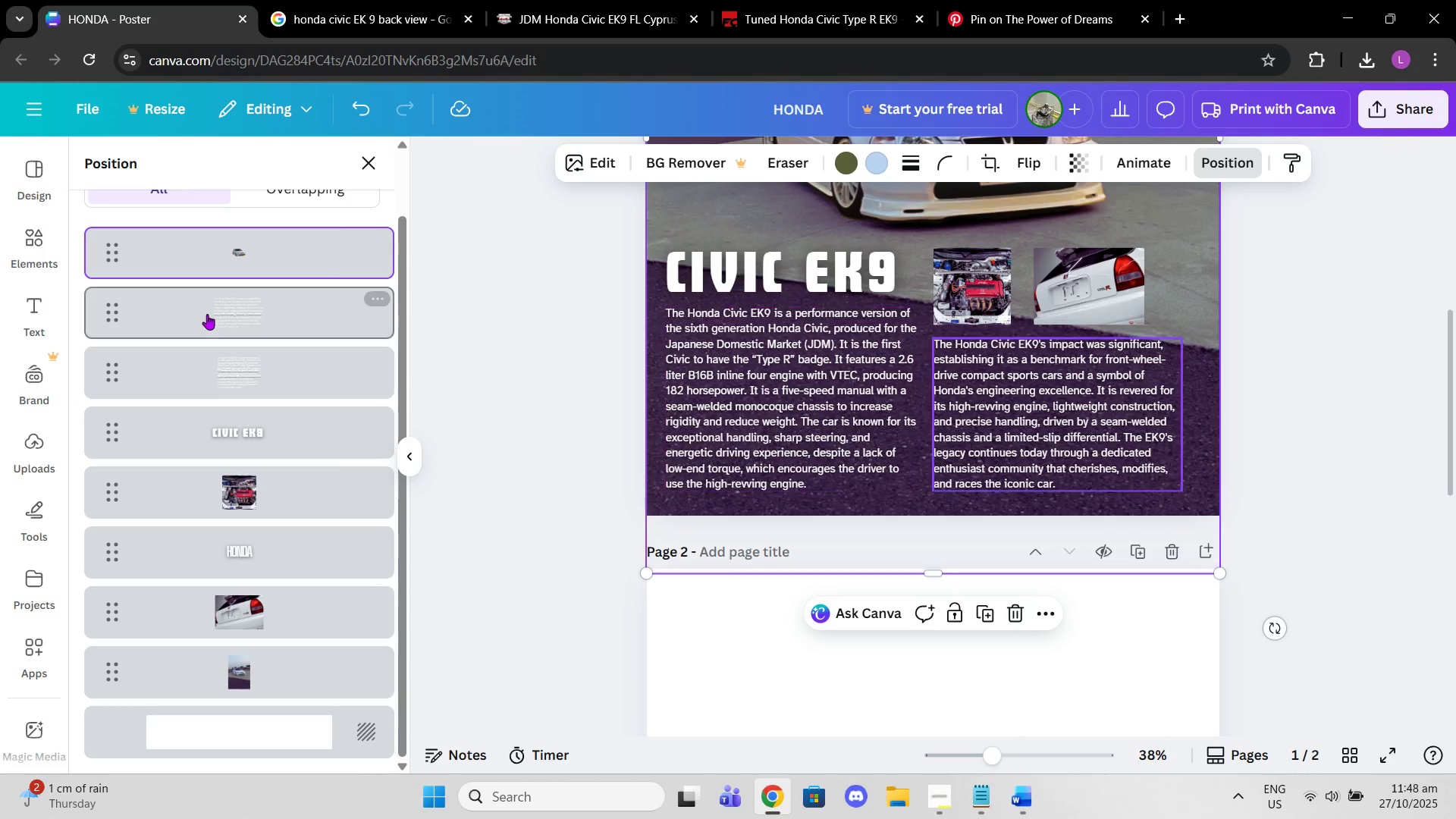 
left_click([207, 314])
 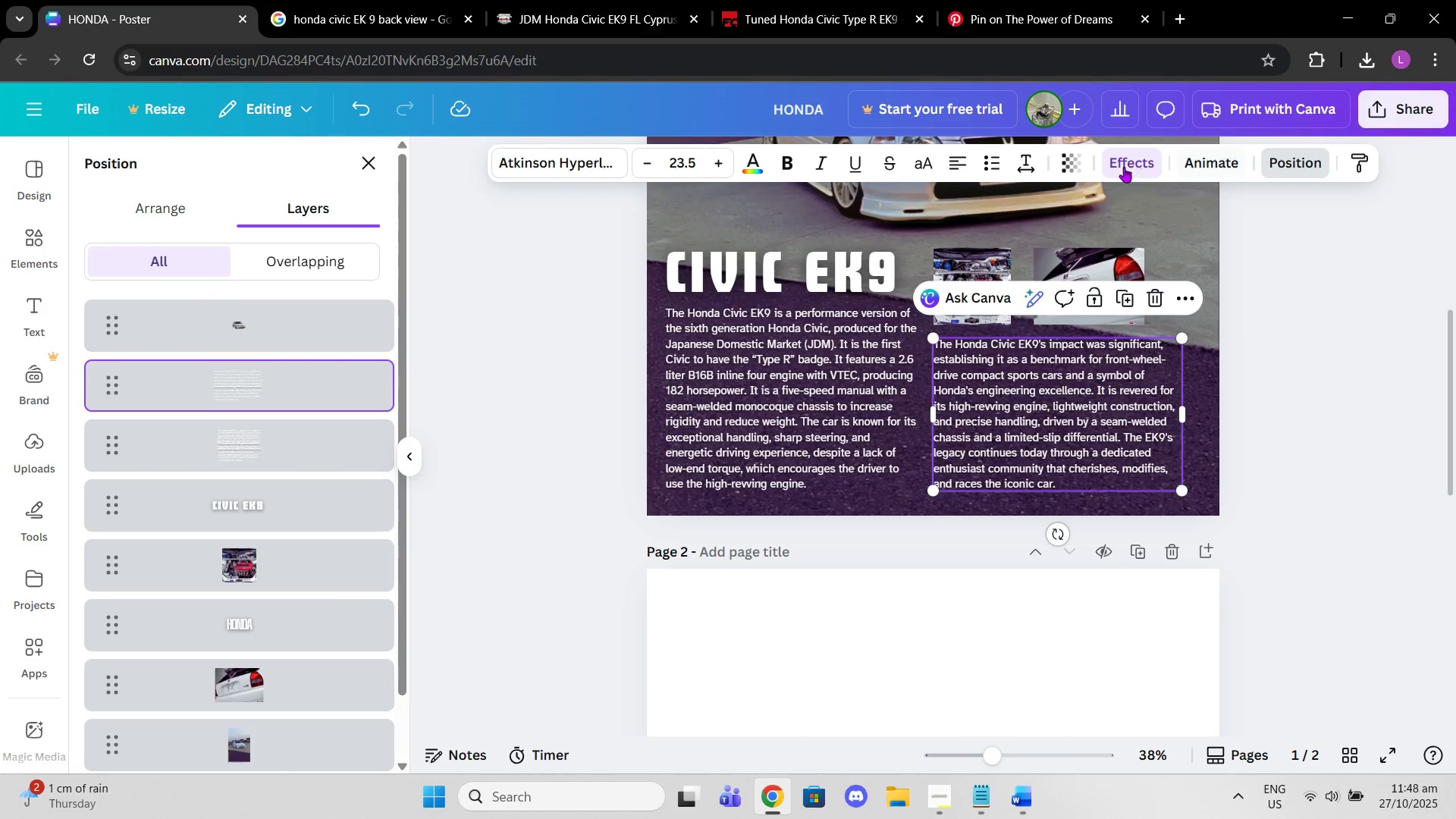 
left_click([1124, 167])
 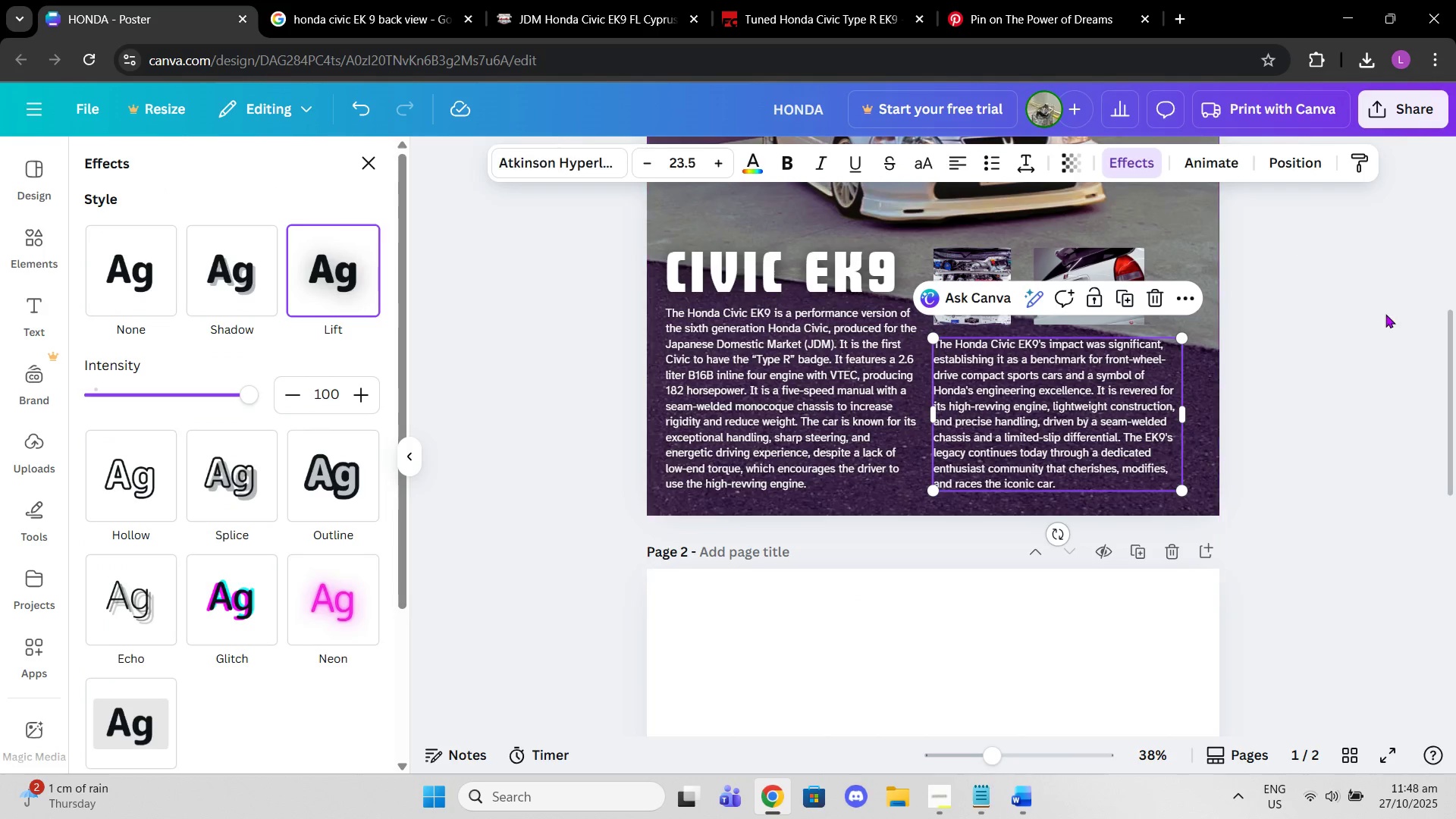 
left_click([1385, 315])
 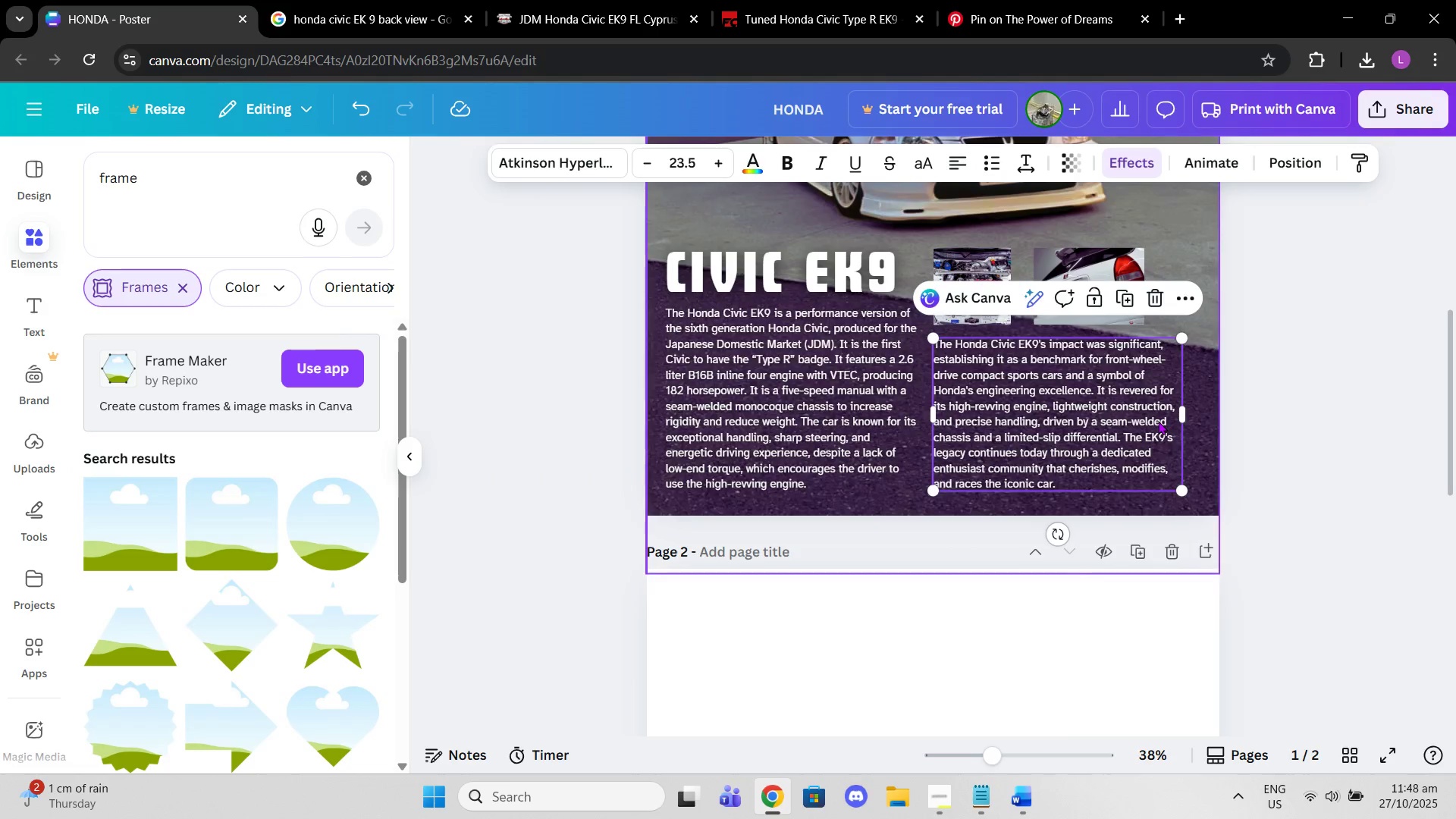 
scroll: coordinate [1158, 421], scroll_direction: up, amount: 2.0
 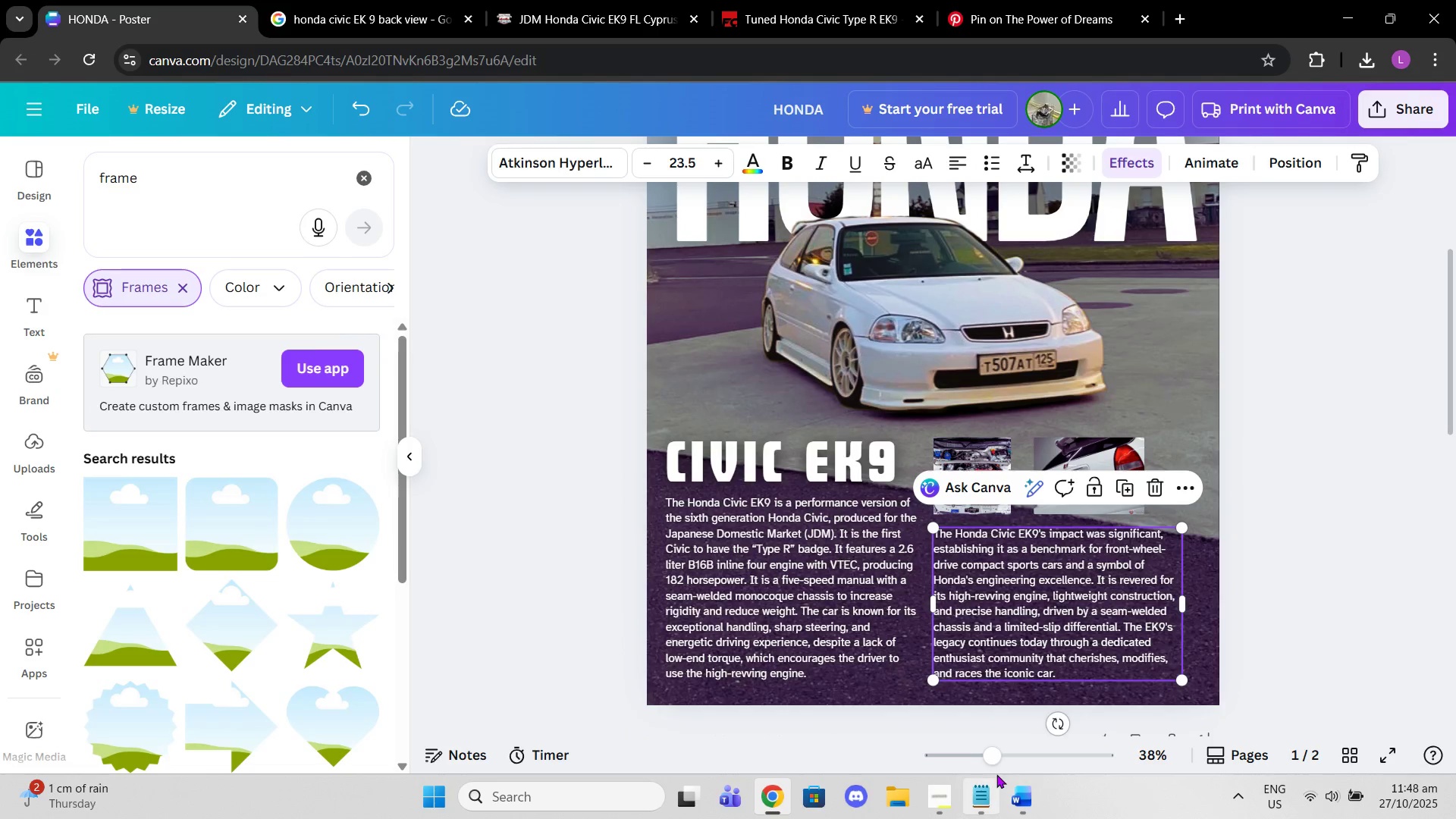 
left_click_drag(start_coordinate=[990, 767], to_coordinate=[976, 765])
 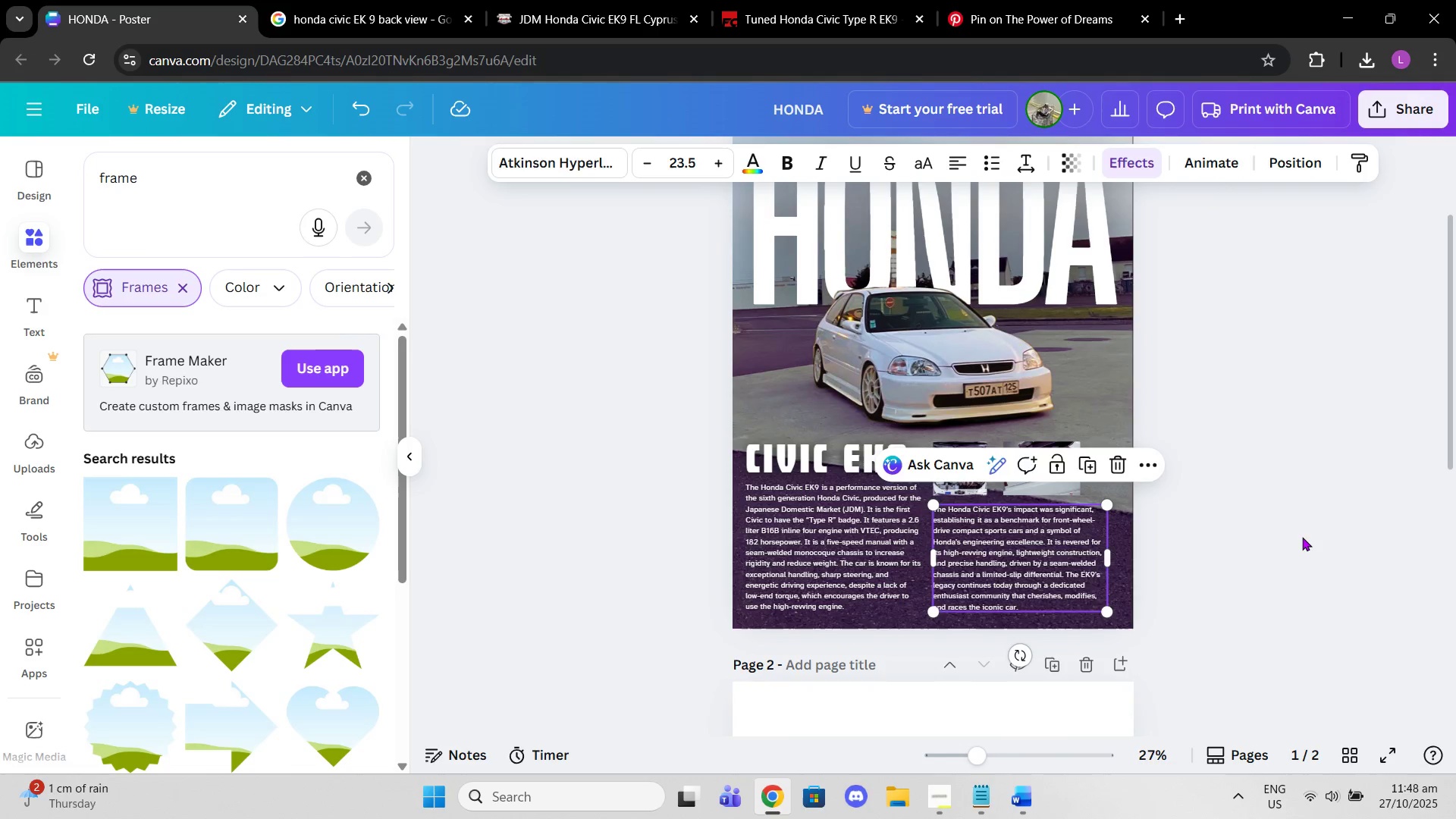 
scroll: coordinate [1302, 537], scroll_direction: up, amount: 1.0
 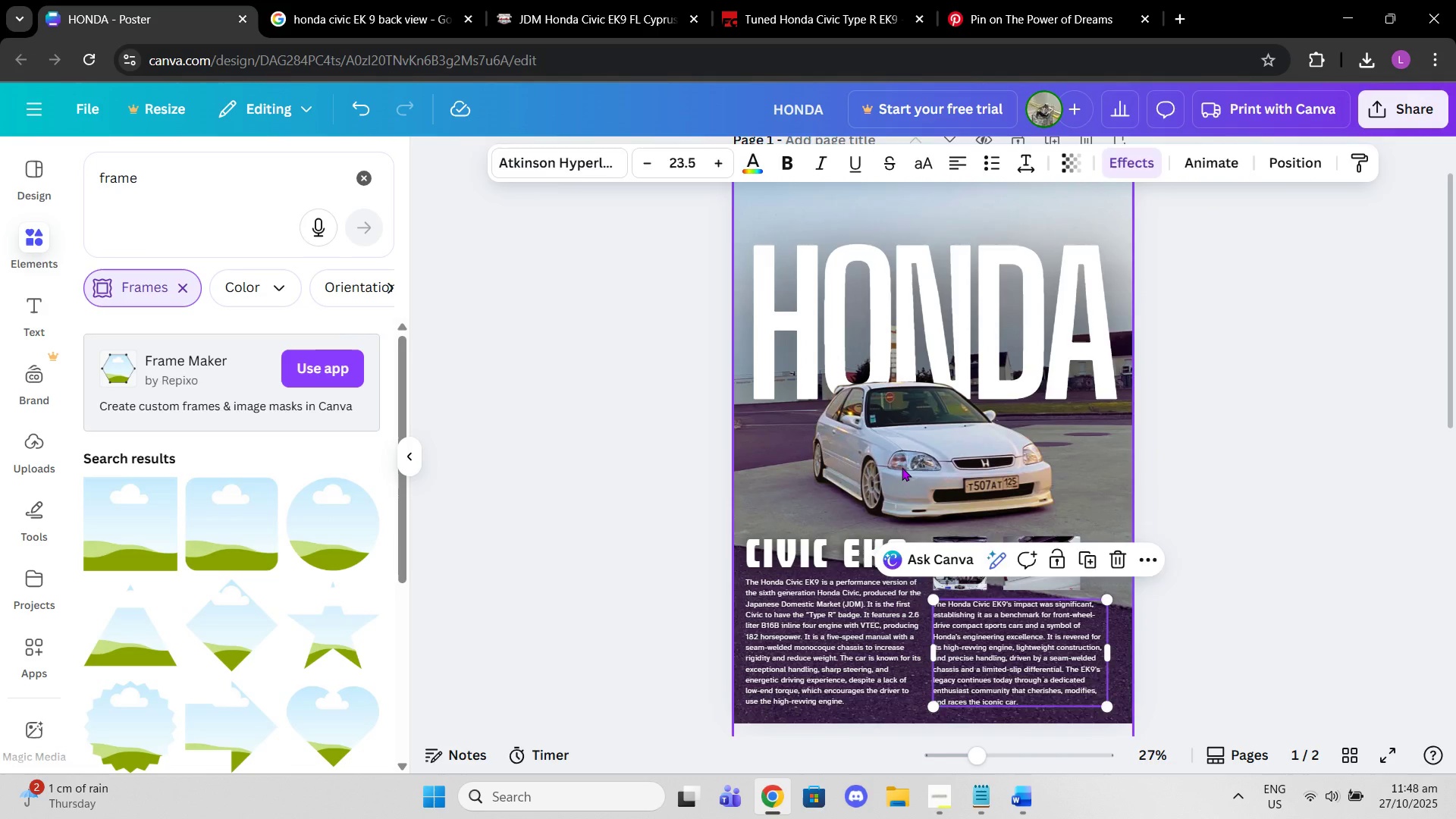 
left_click([902, 467])
 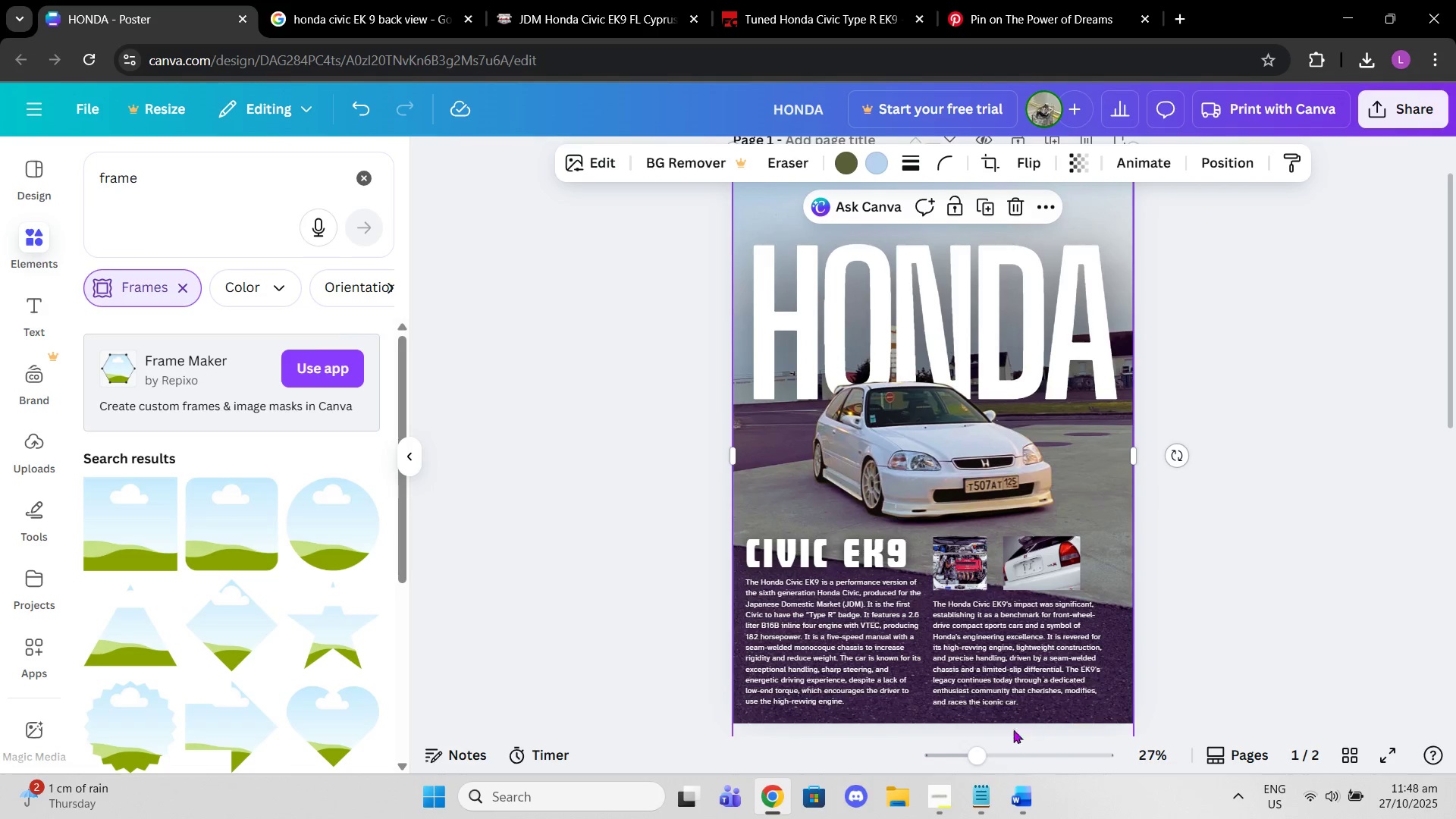 
left_click_drag(start_coordinate=[974, 752], to_coordinate=[1033, 741])
 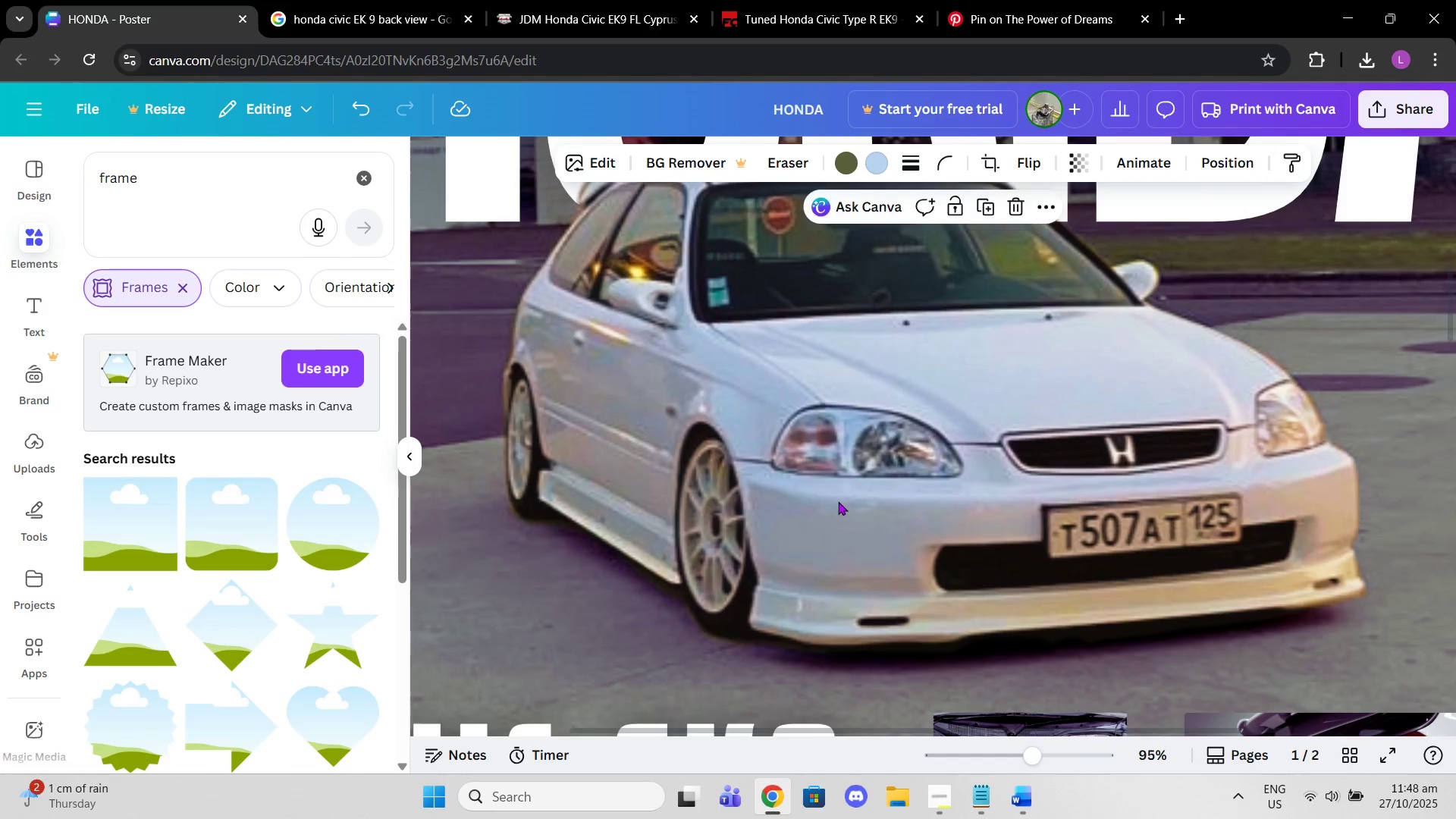 
scroll: coordinate [838, 501], scroll_direction: up, amount: 2.0
 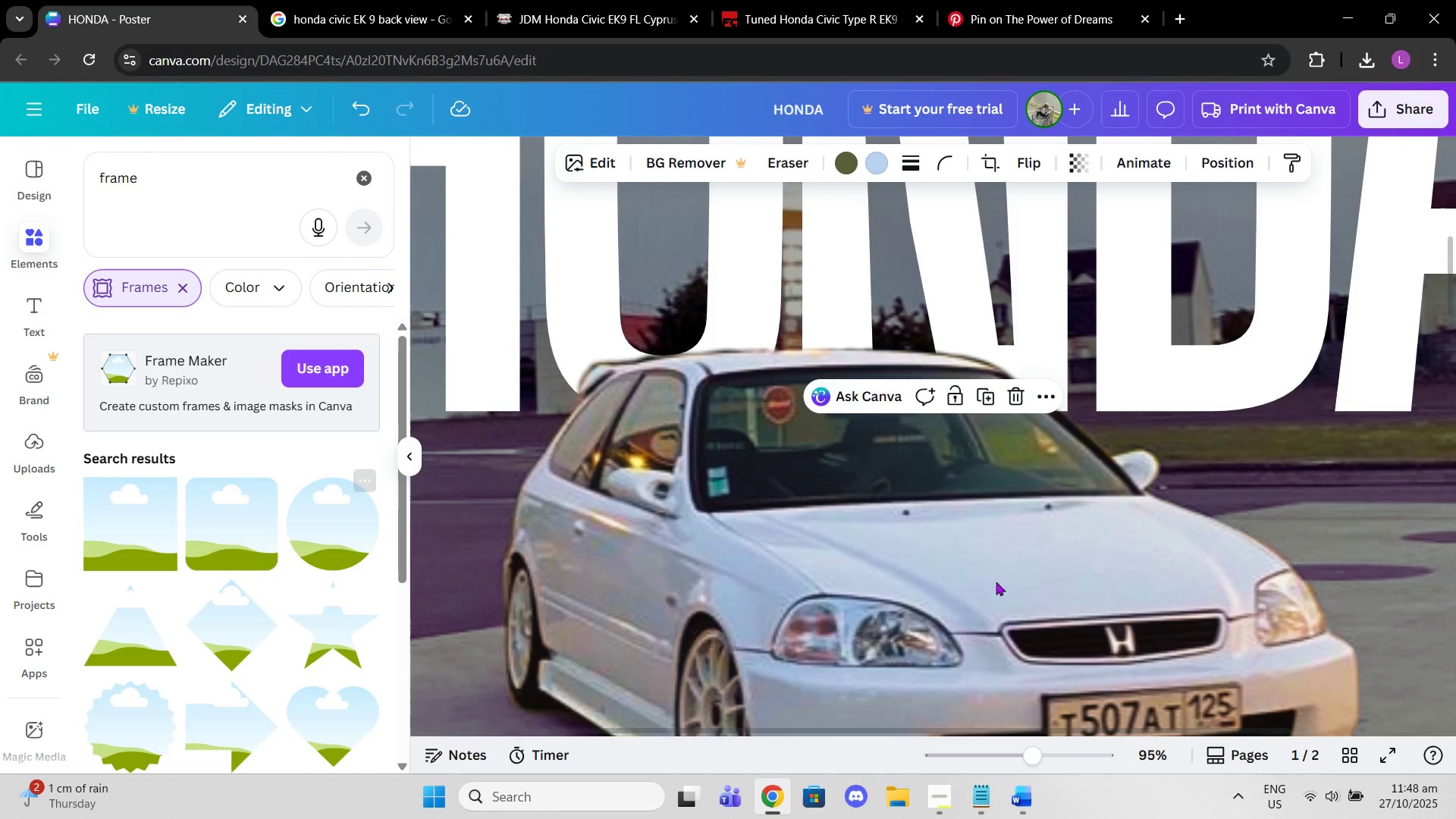 
left_click_drag(start_coordinate=[1033, 760], to_coordinate=[976, 758])
 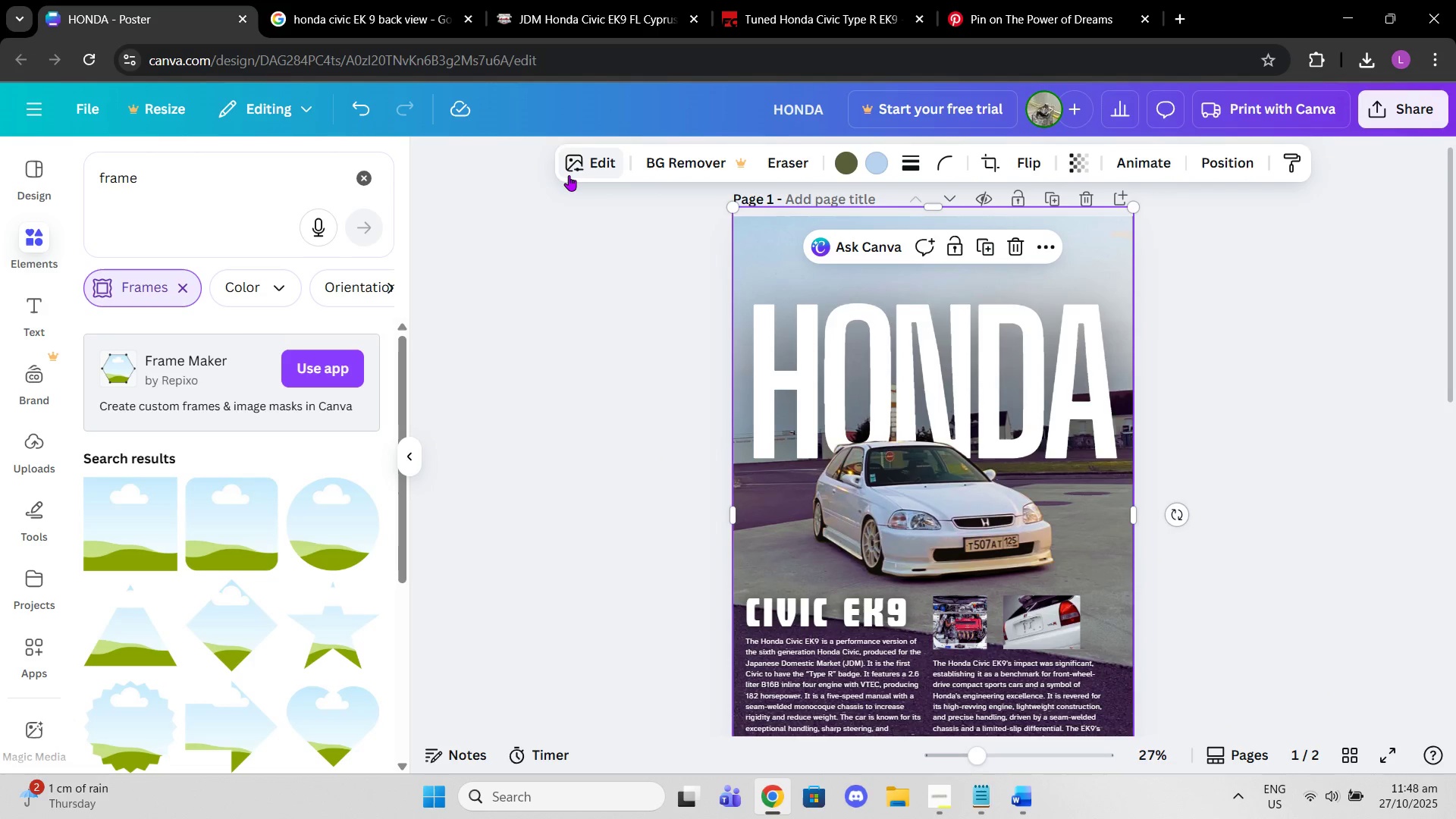 
left_click([569, 175])
 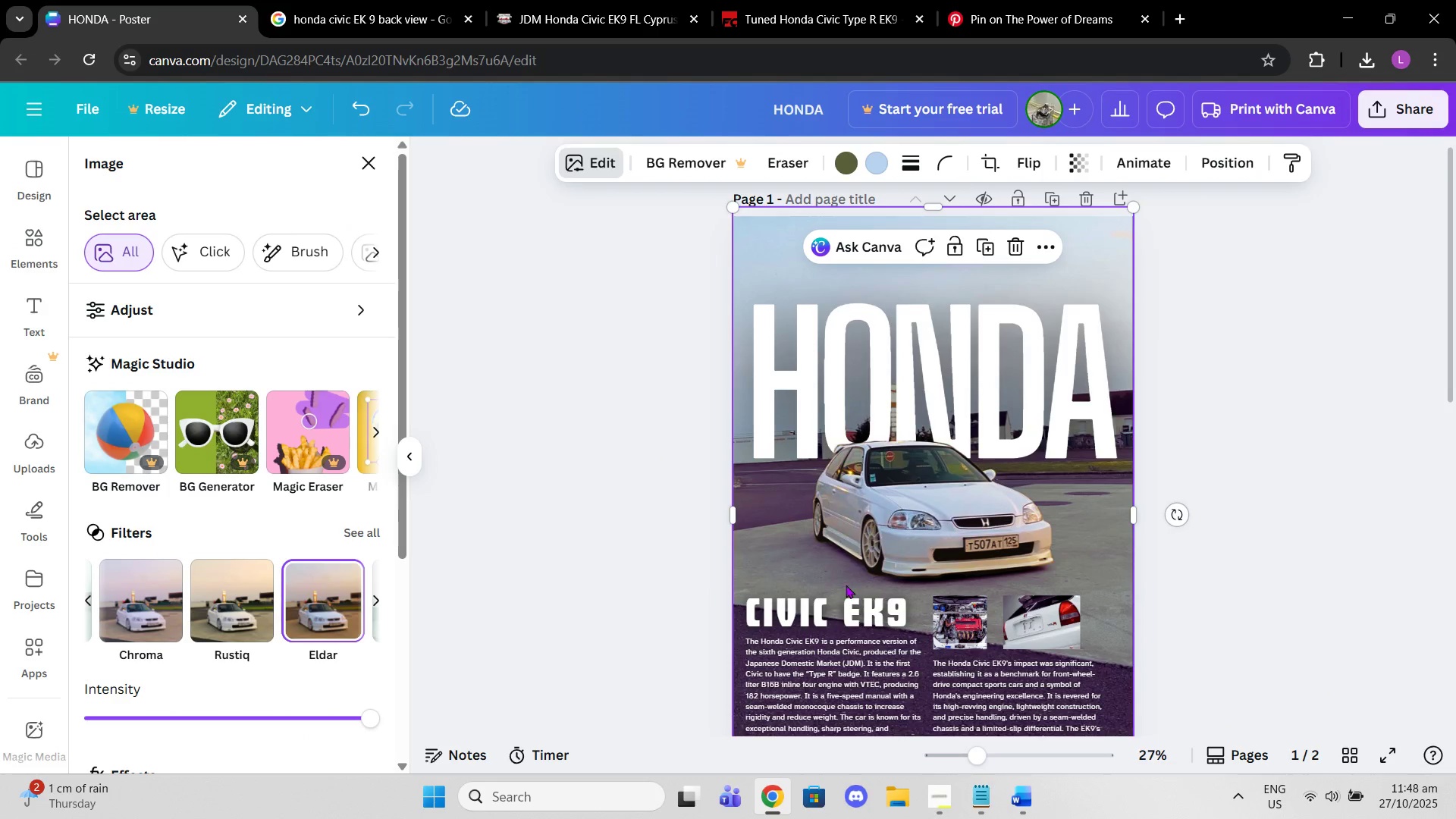 
left_click([369, 535])
 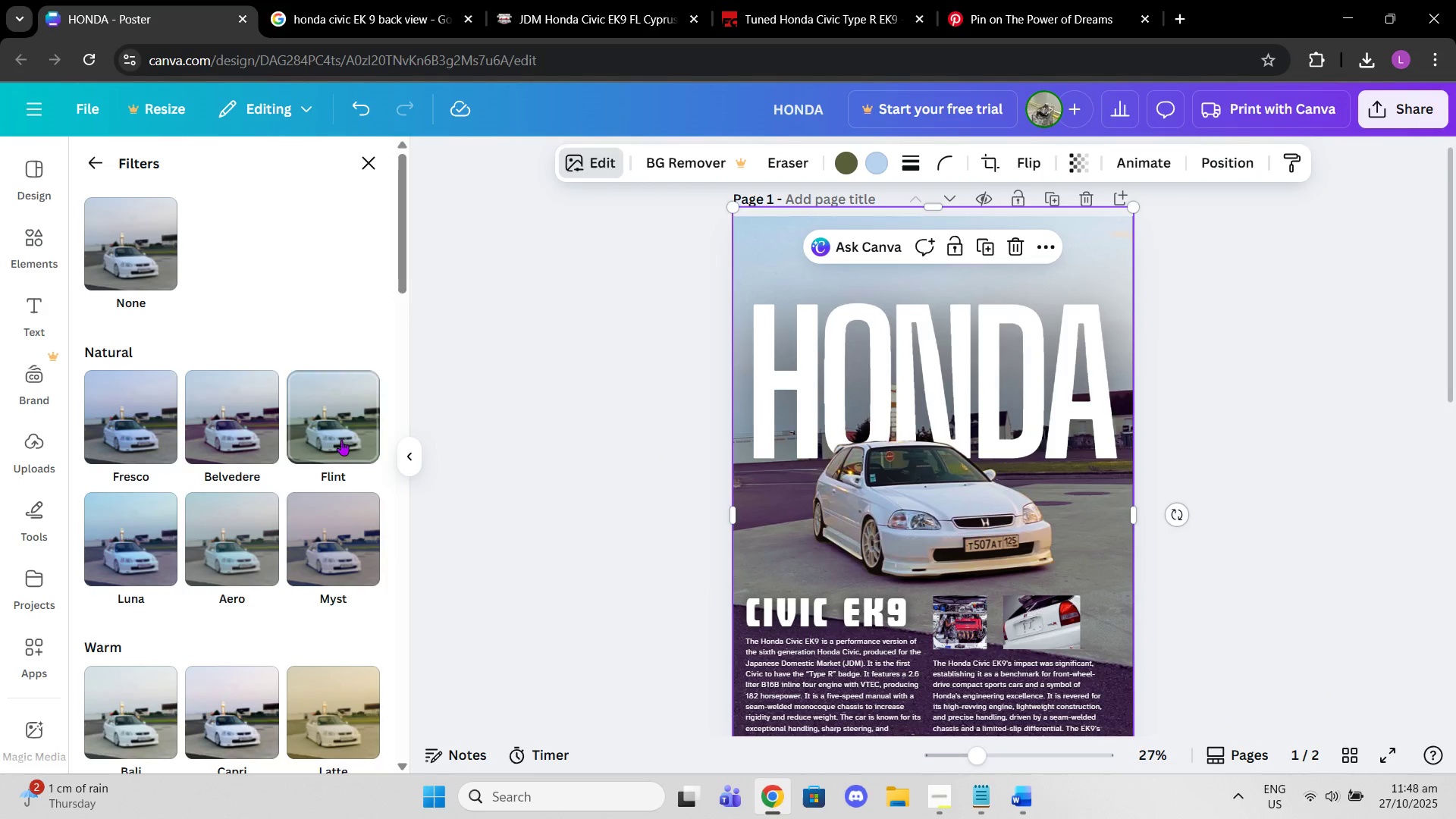 
left_click([228, 417])
 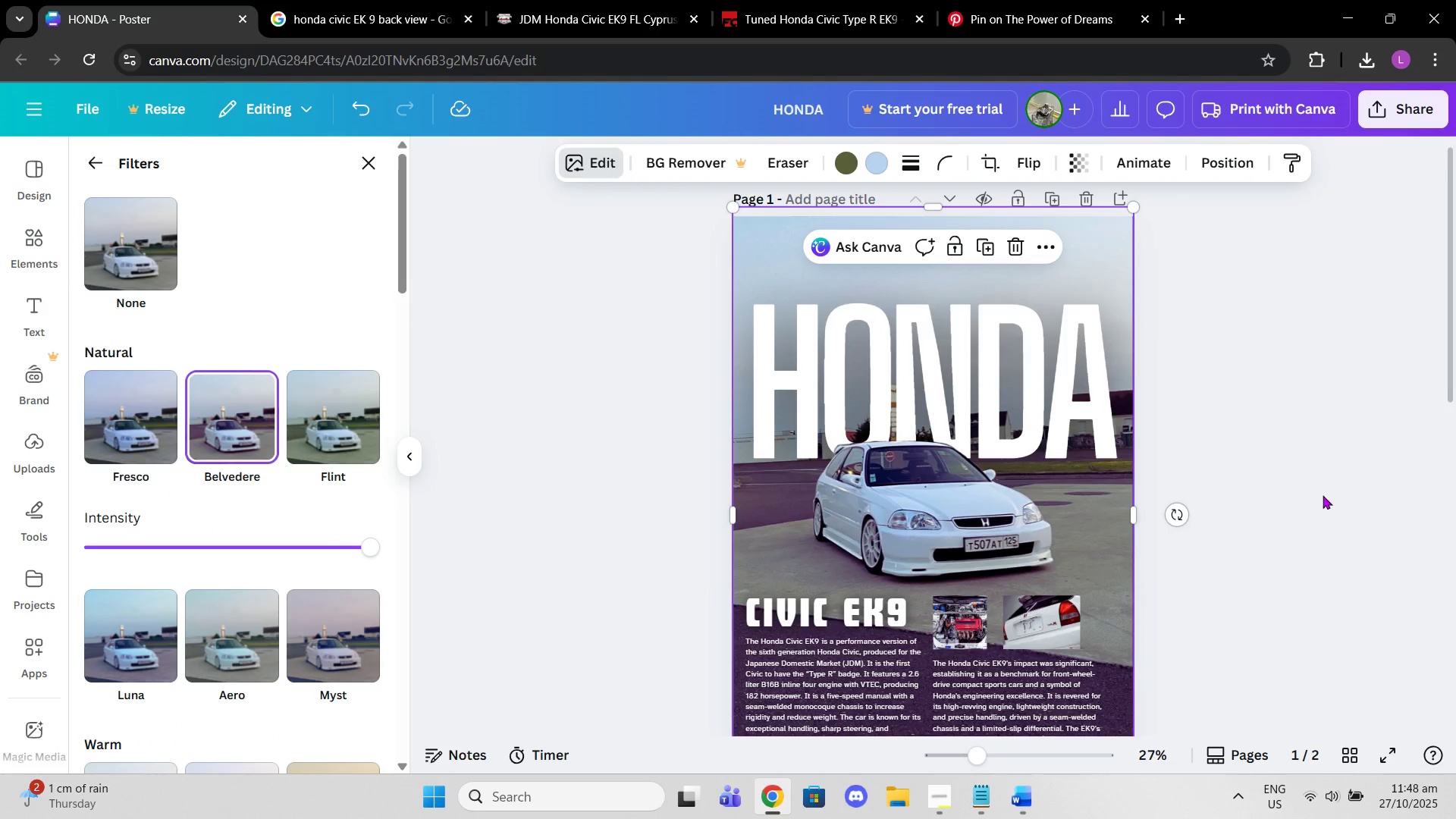 
left_click([1323, 495])
 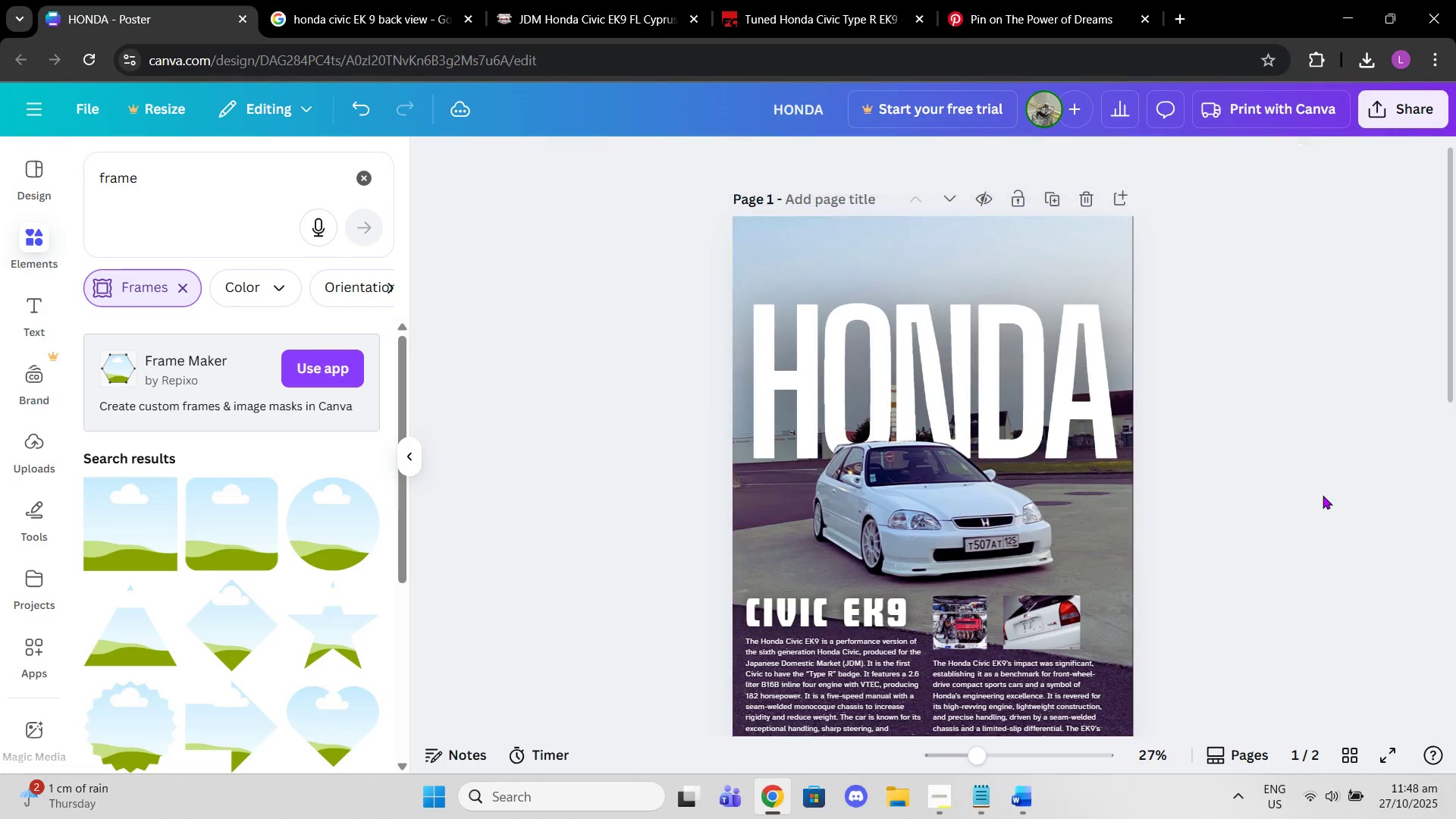 
left_click([1323, 495])
 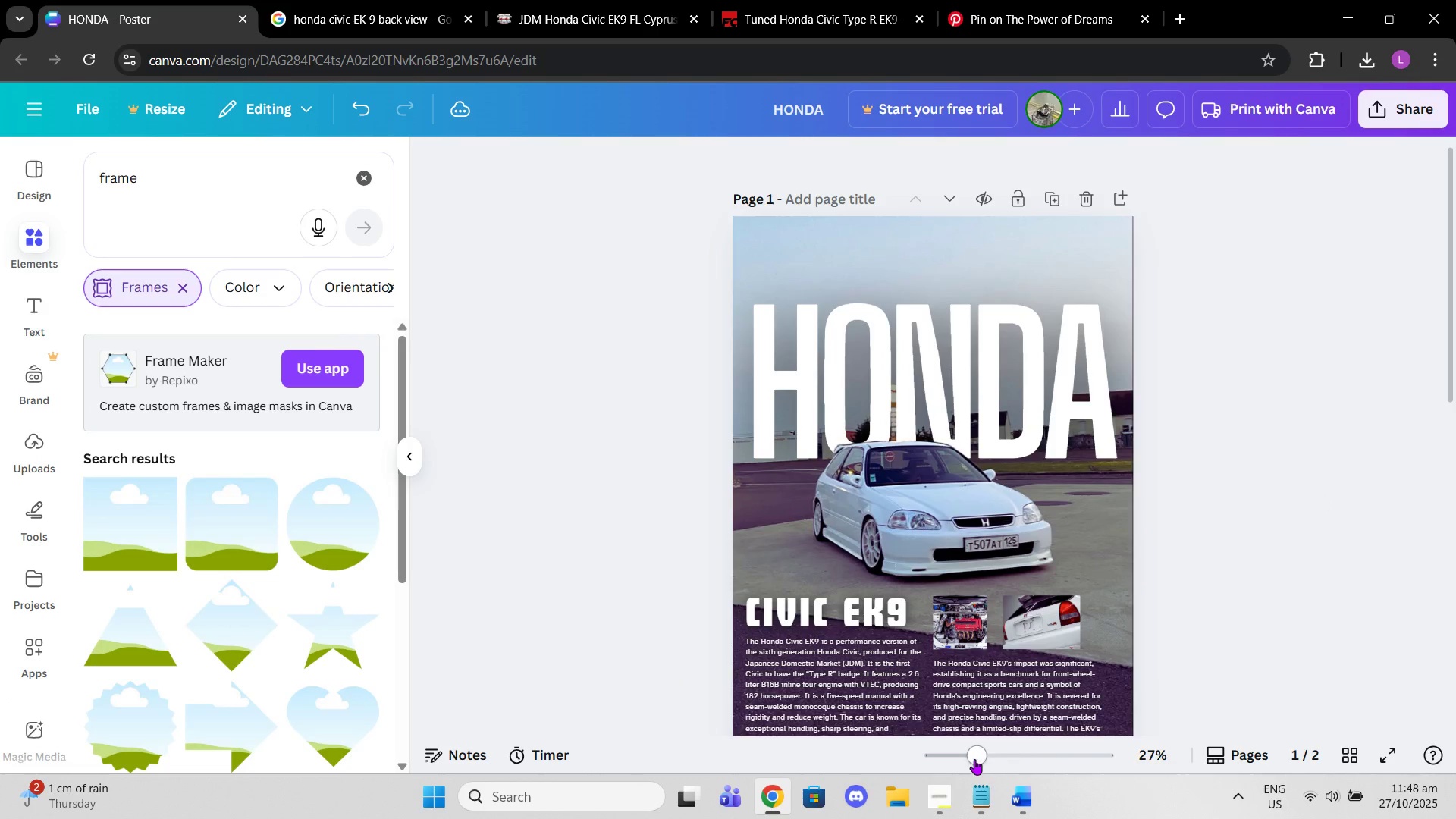 
left_click_drag(start_coordinate=[972, 759], to_coordinate=[1031, 755])
 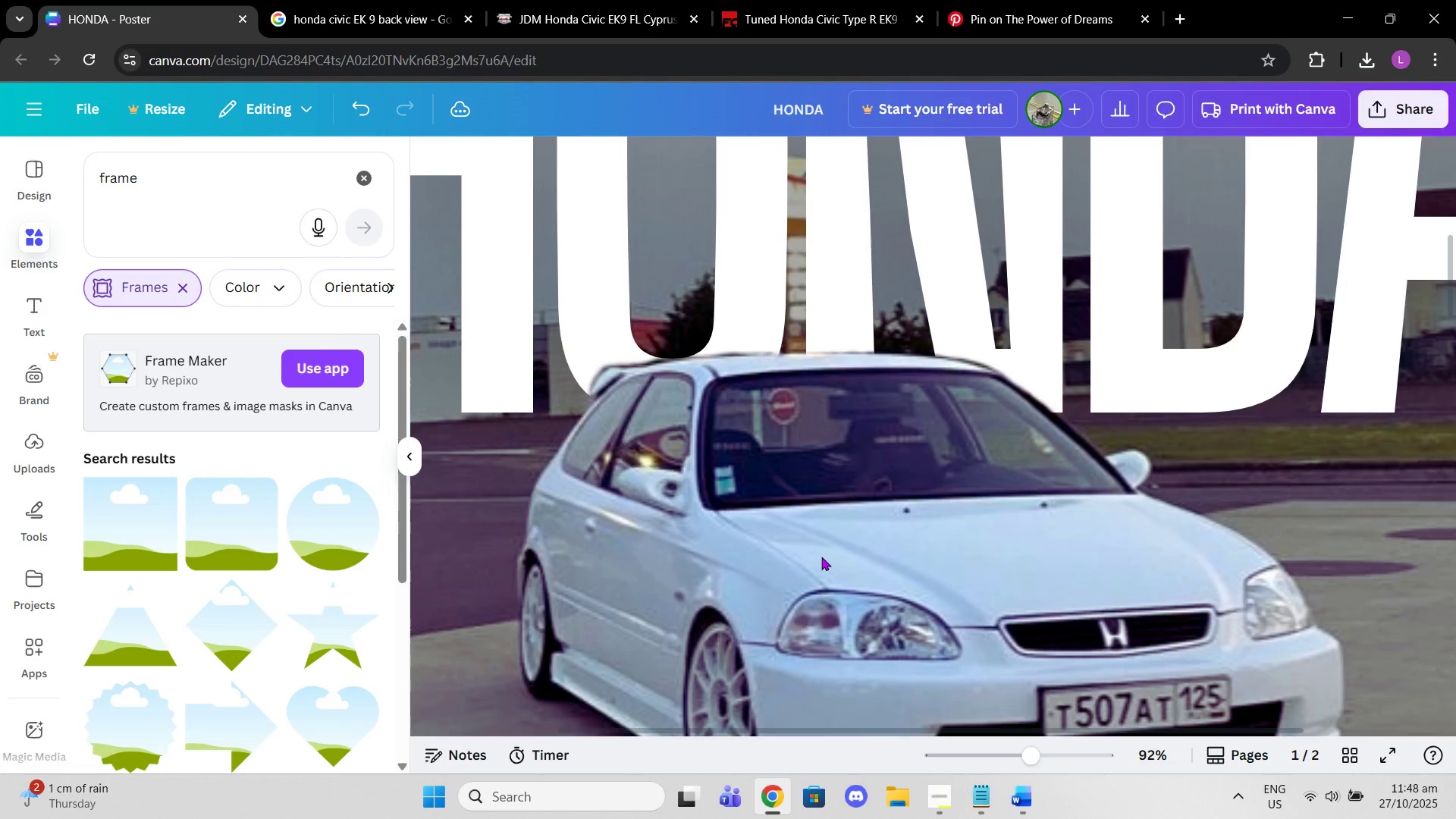 
left_click([821, 557])
 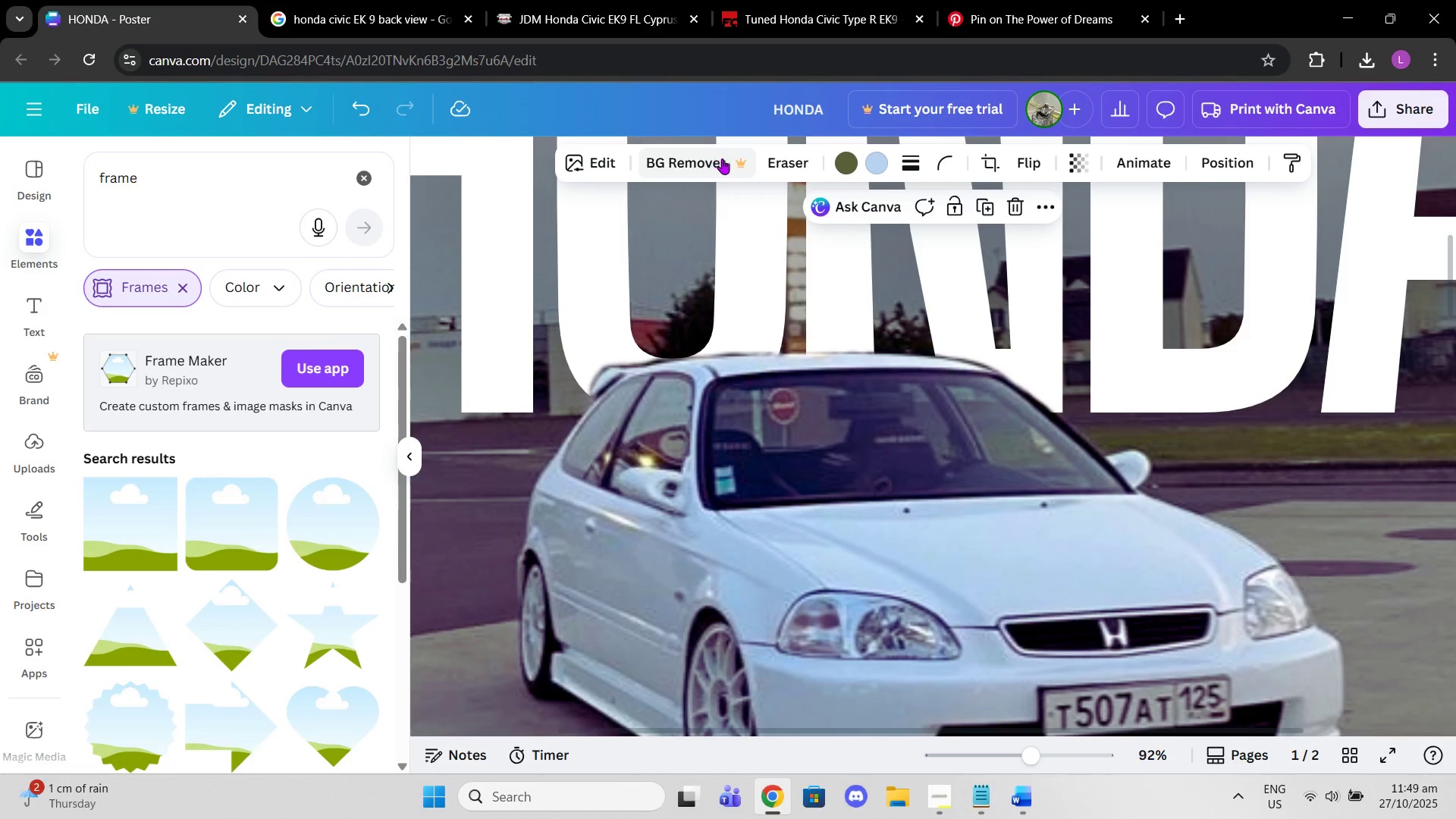 
left_click([761, 158])
 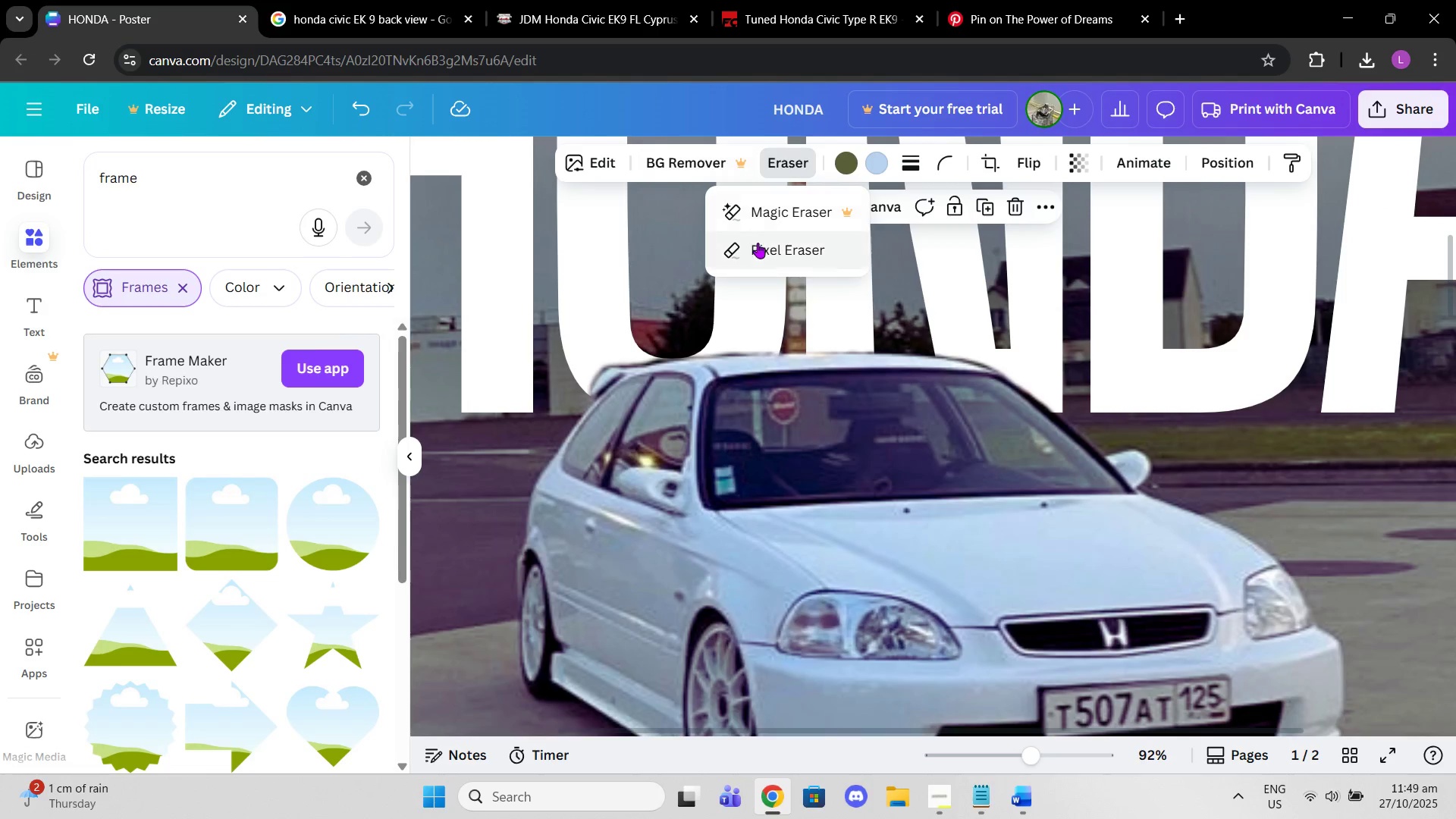 
left_click([758, 243])
 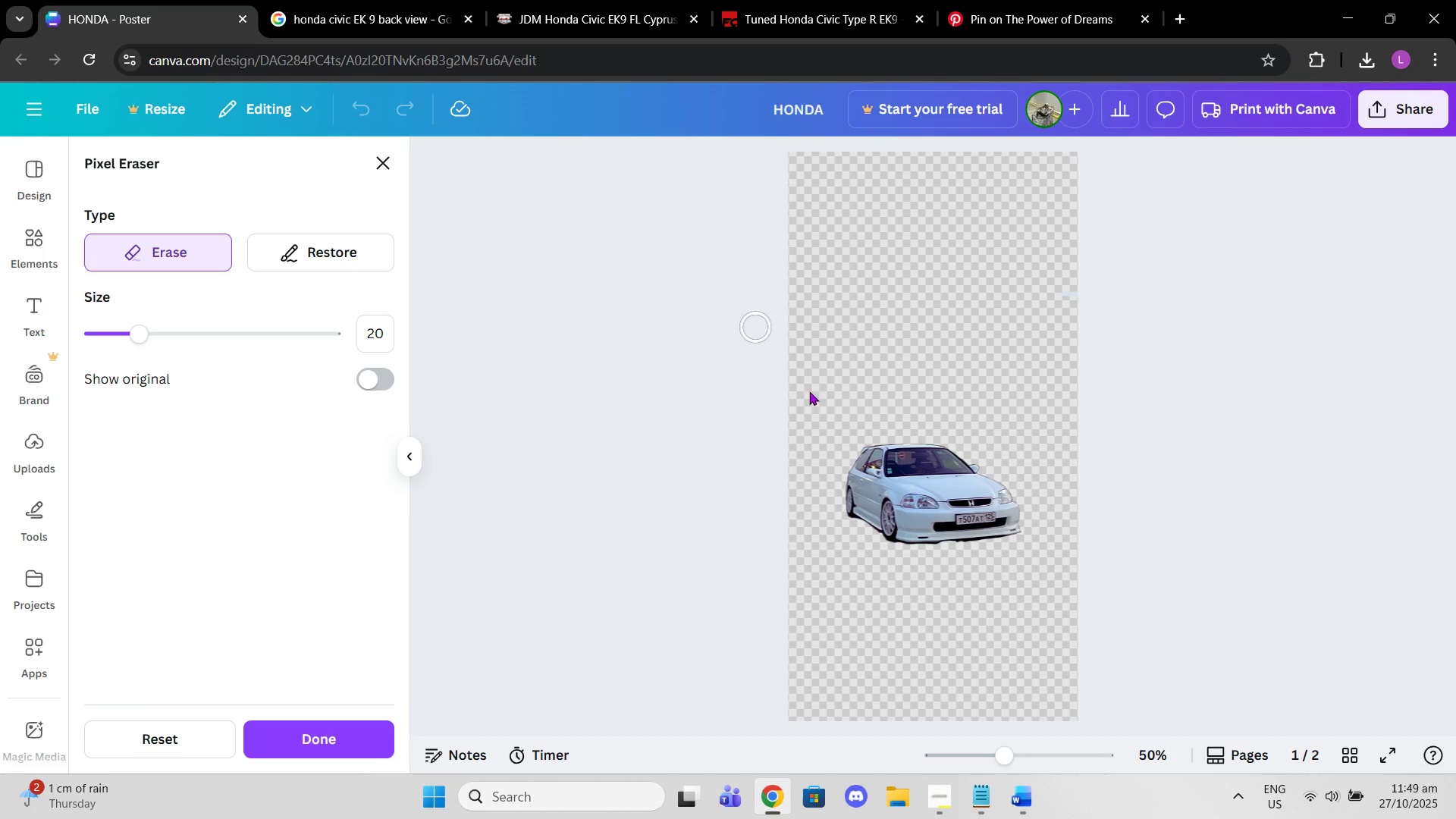 
scroll: coordinate [994, 495], scroll_direction: up, amount: 2.0
 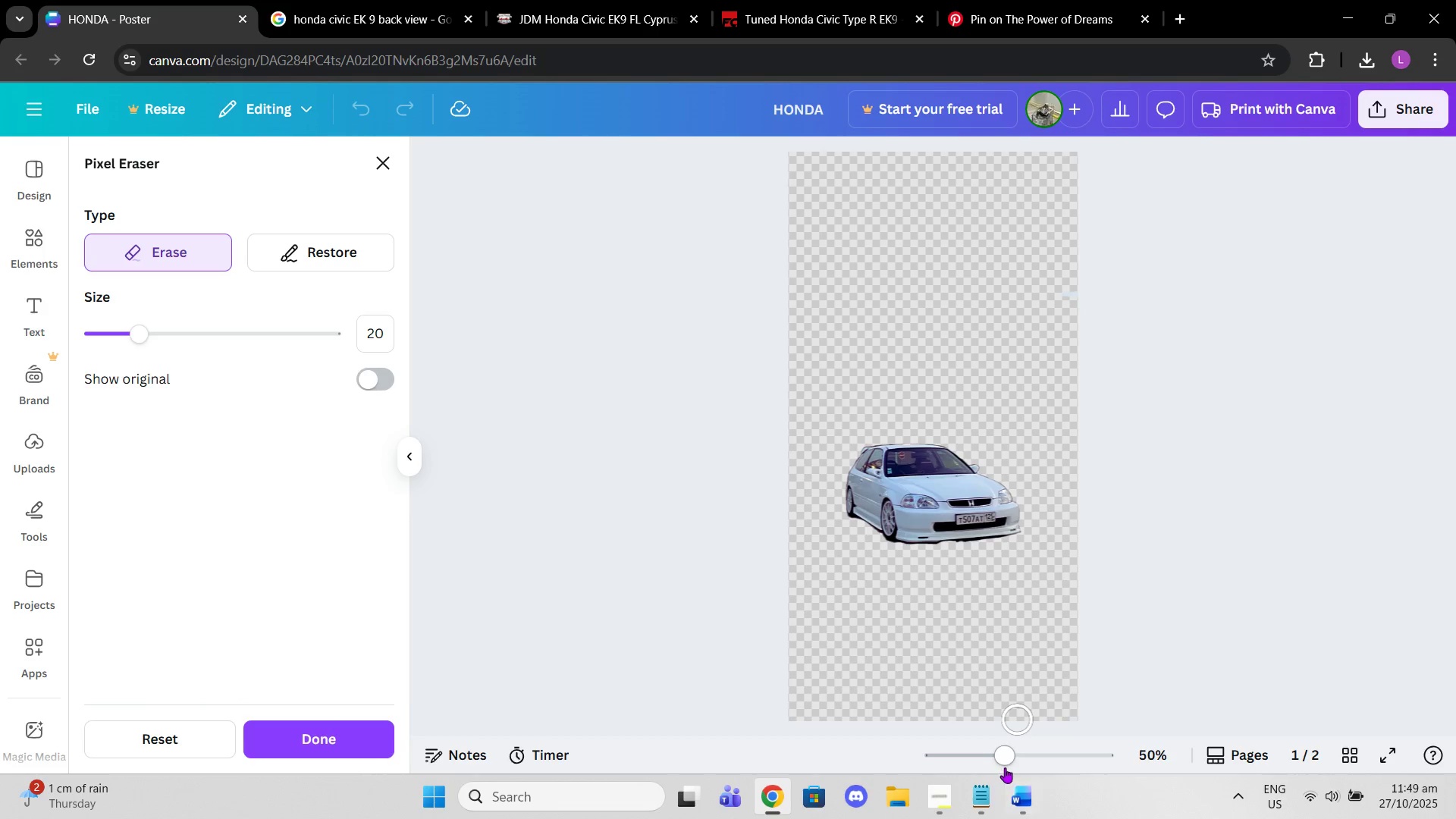 
left_click_drag(start_coordinate=[1004, 766], to_coordinate=[1103, 747])
 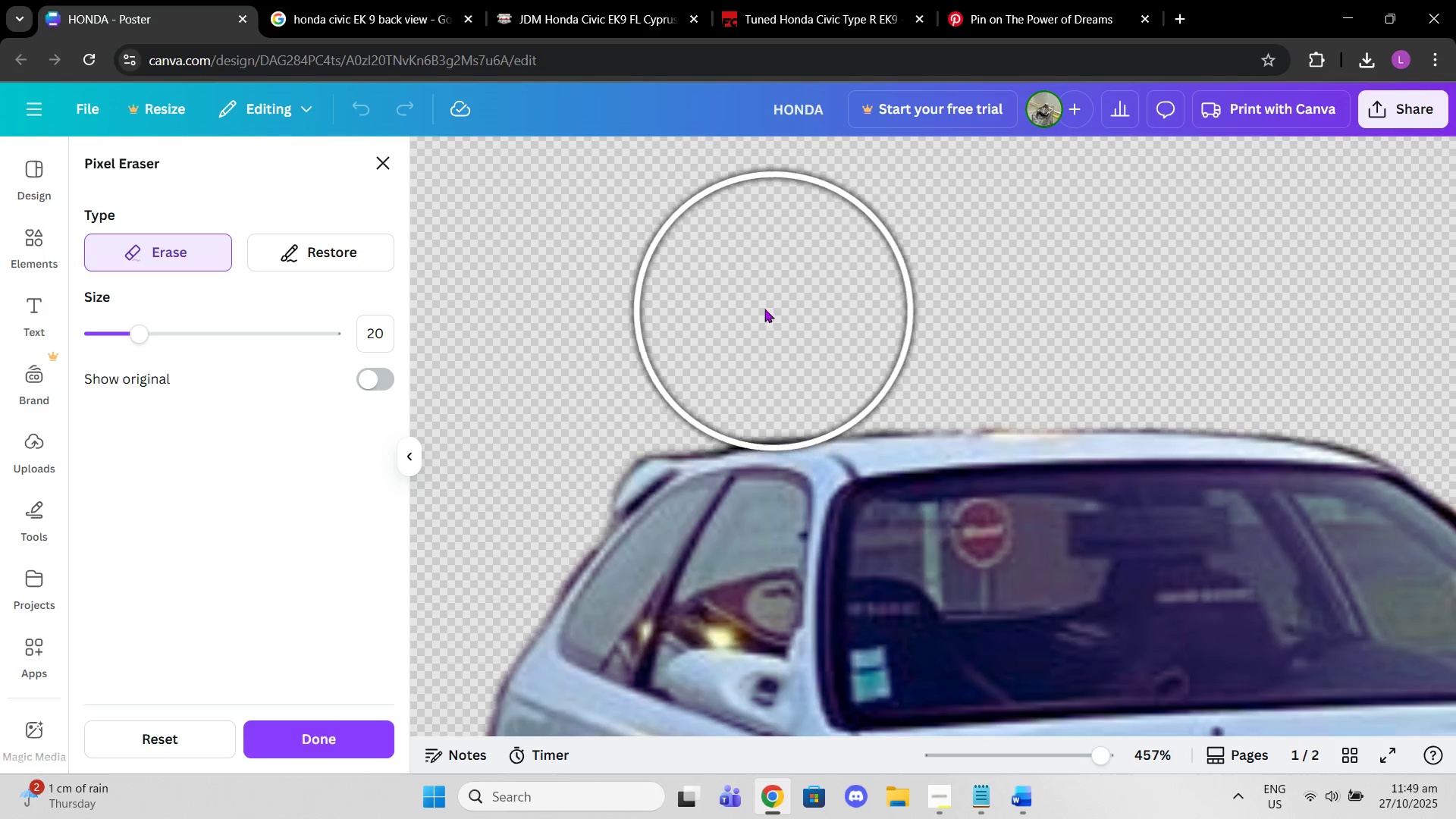 
left_click([756, 304])
 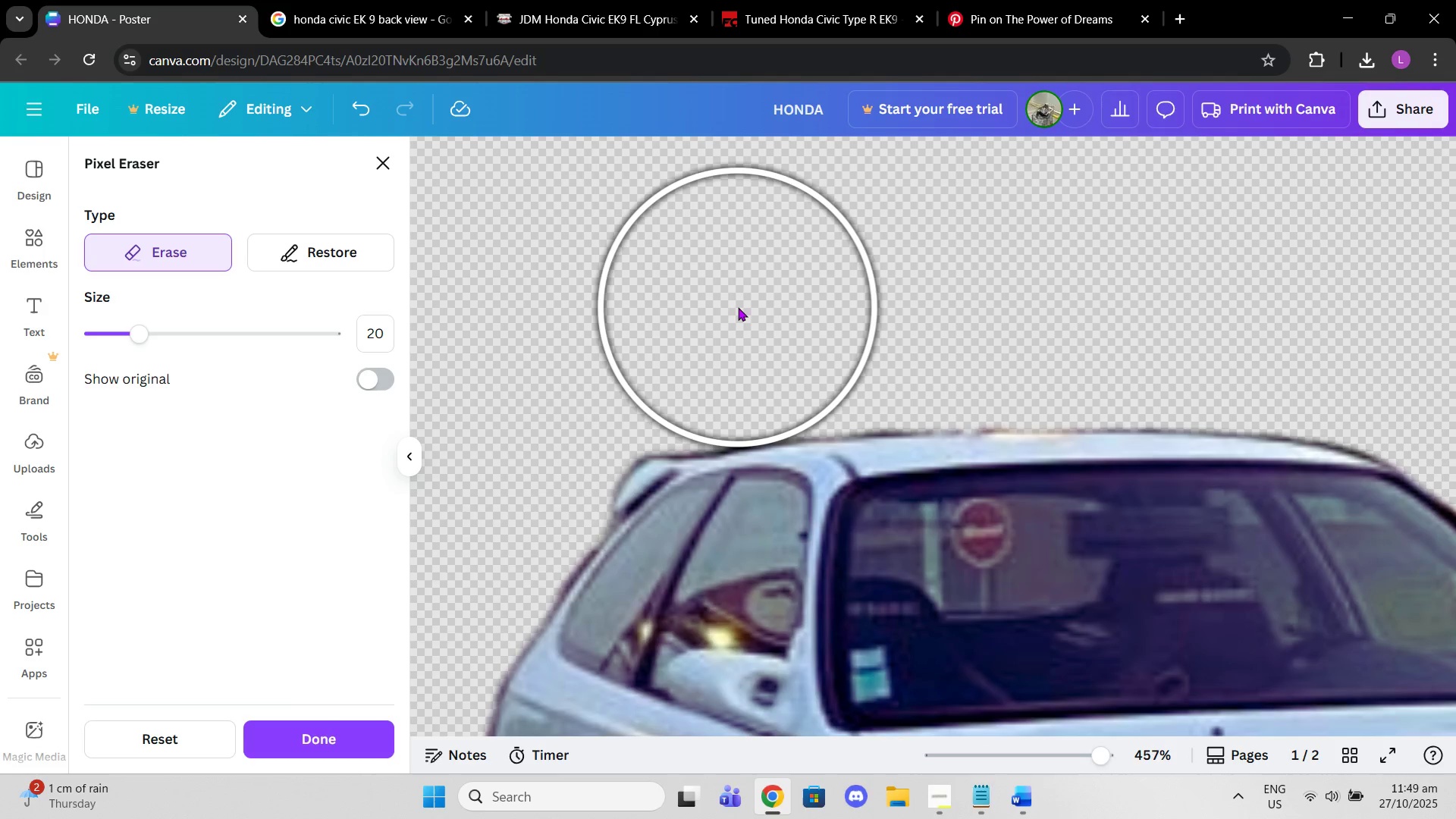 
left_click([738, 307])